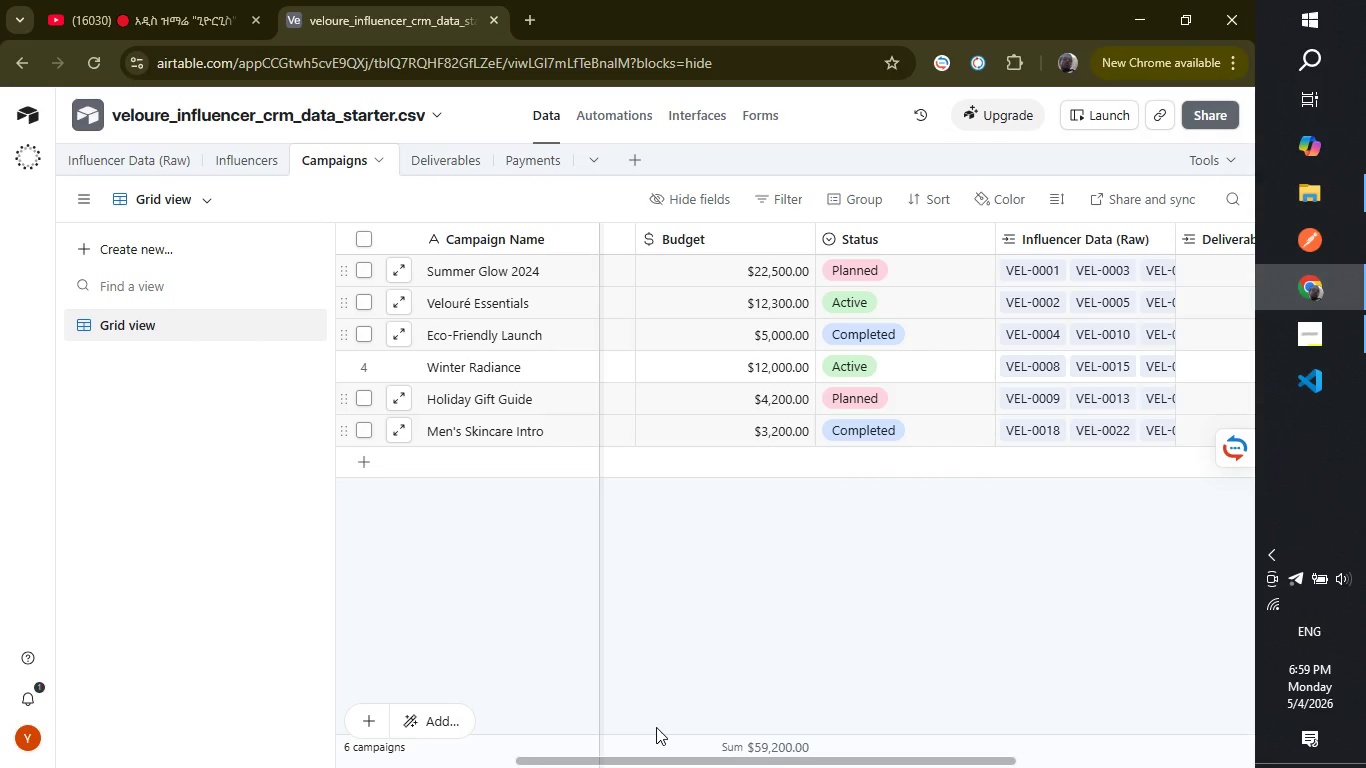 
left_click_drag(start_coordinate=[642, 761], to_coordinate=[796, 758])
 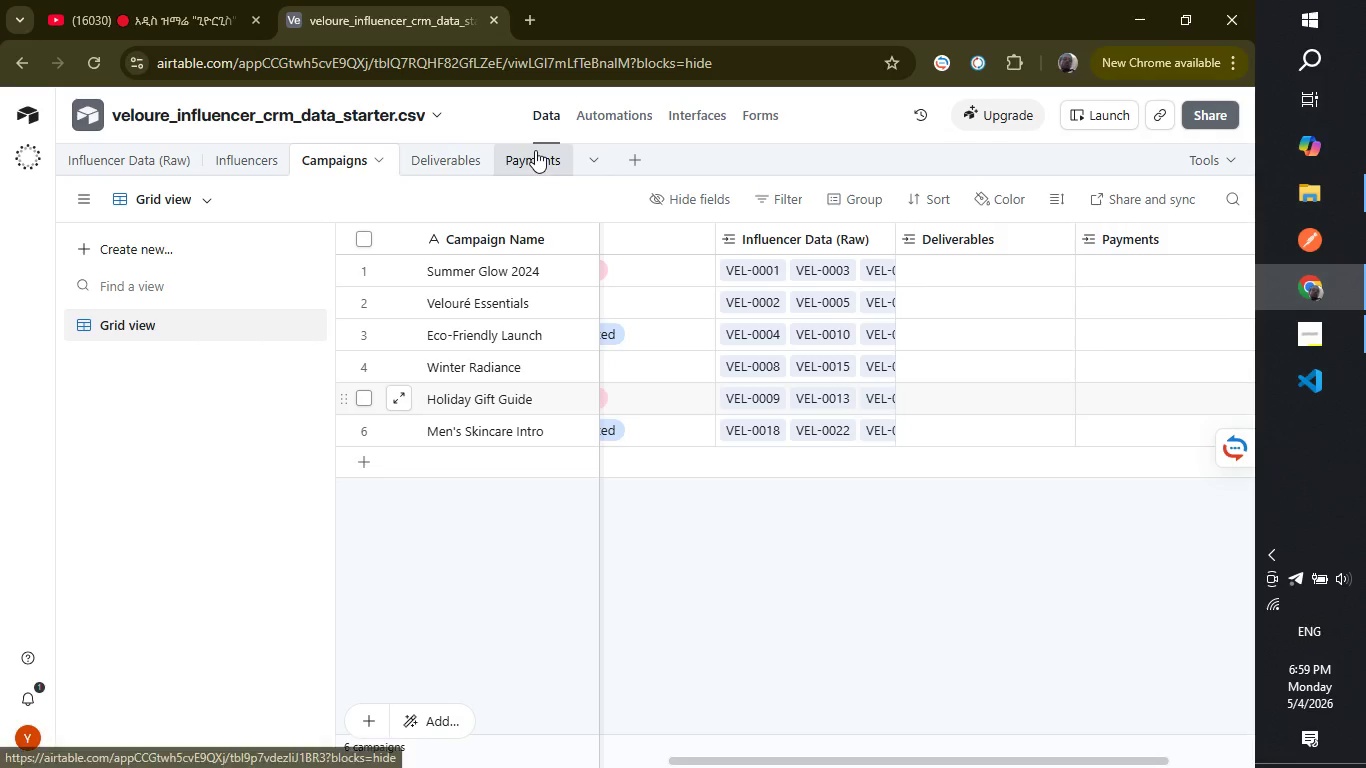 
left_click([456, 152])
 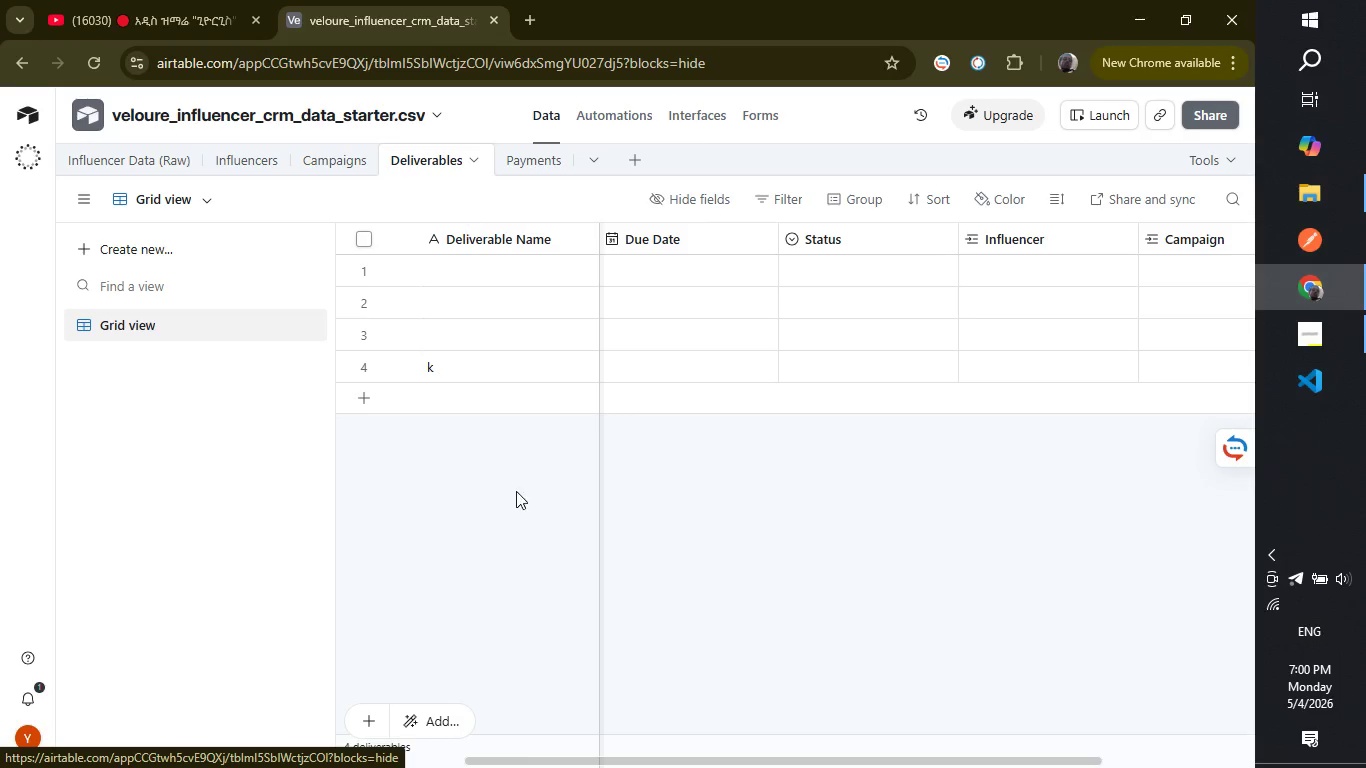 
wait(42.68)
 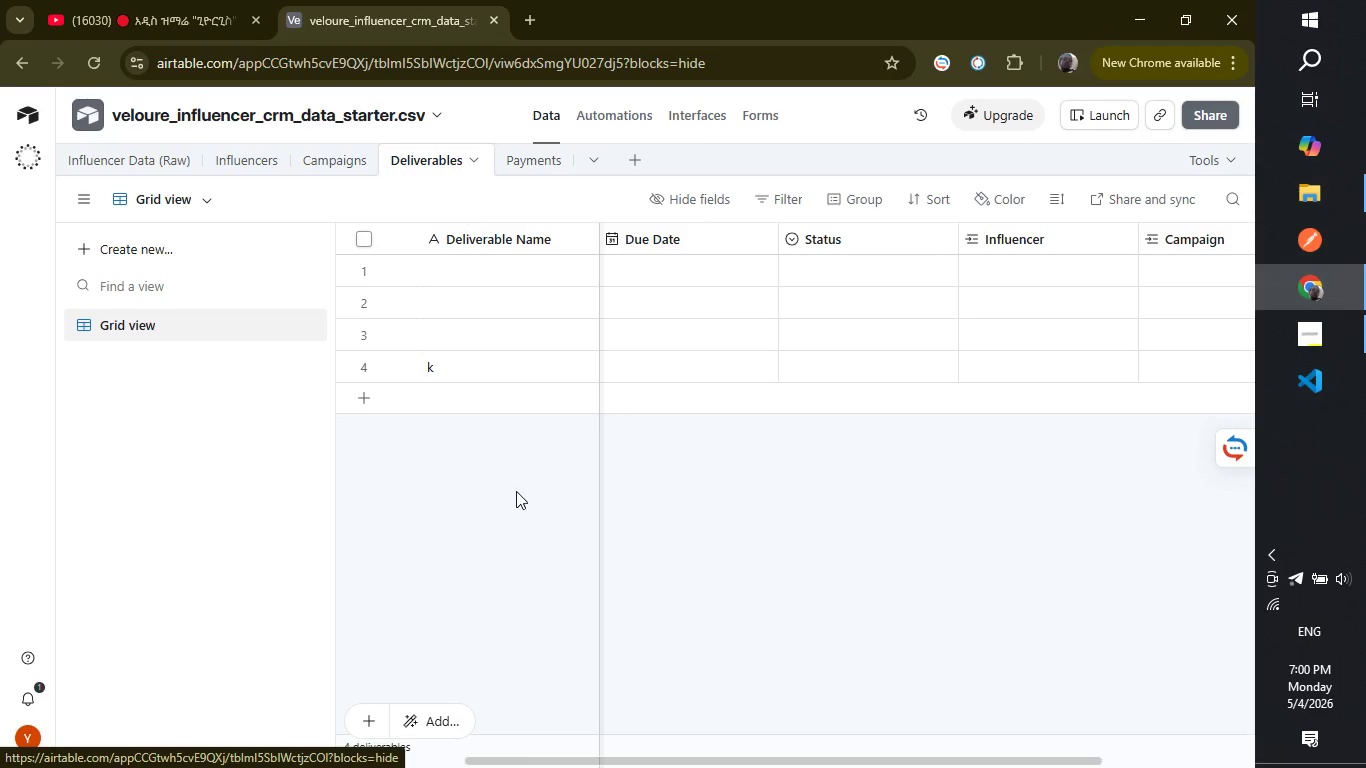 
mouse_move([138, 146])
 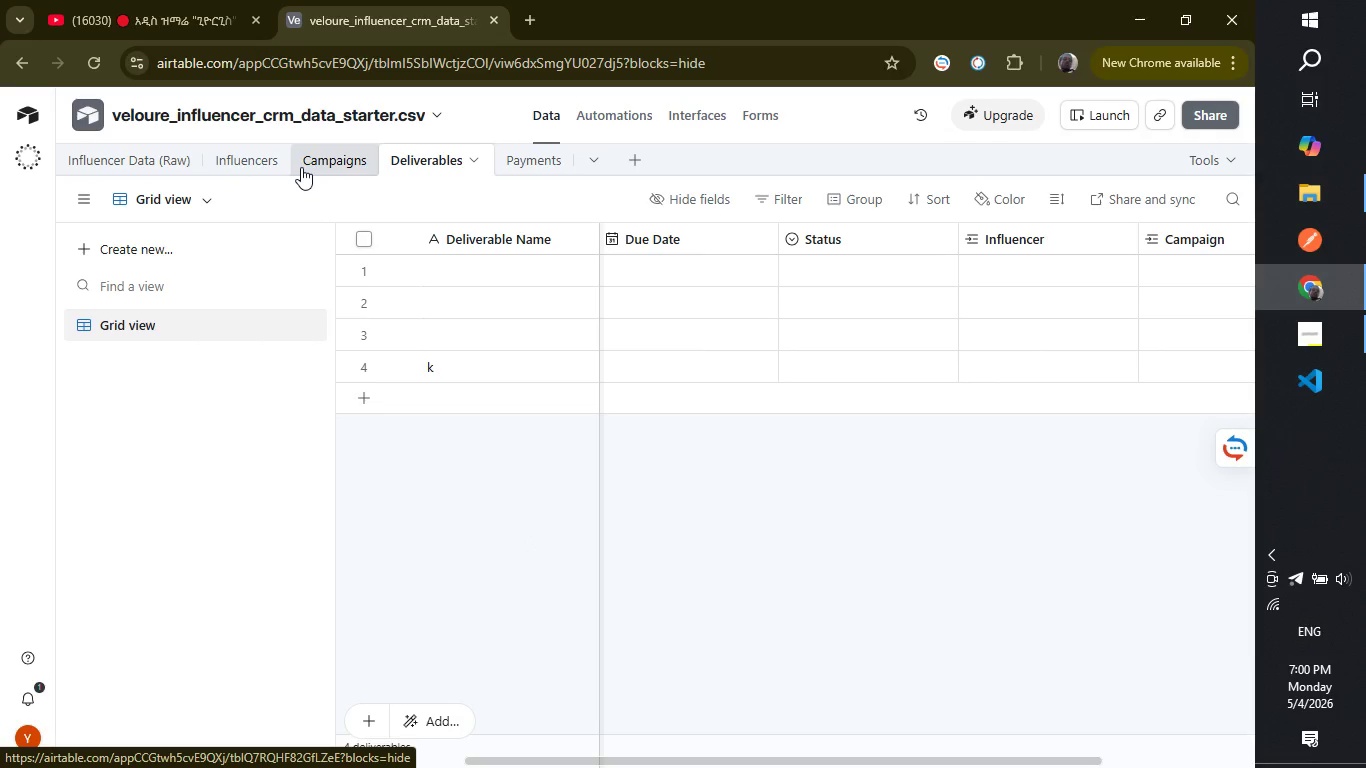 
left_click([301, 167])
 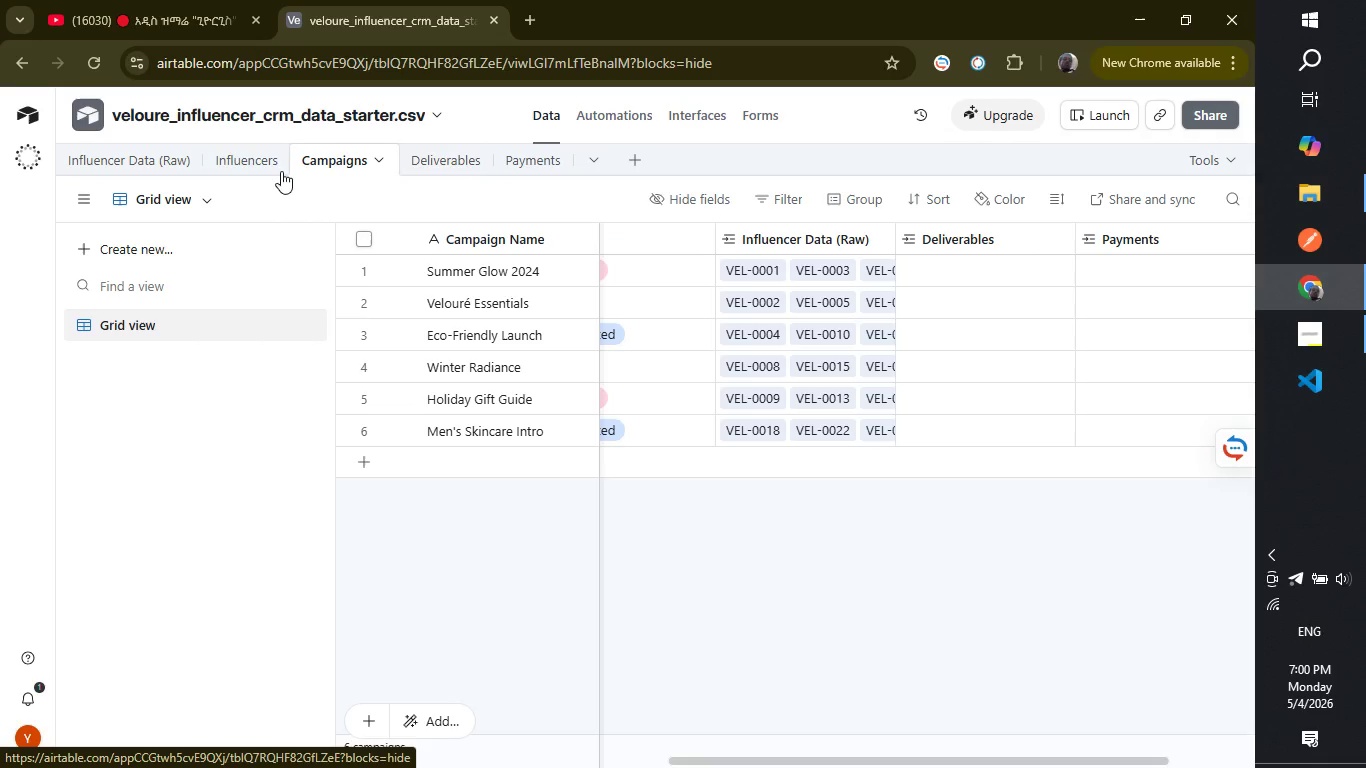 
left_click([237, 171])
 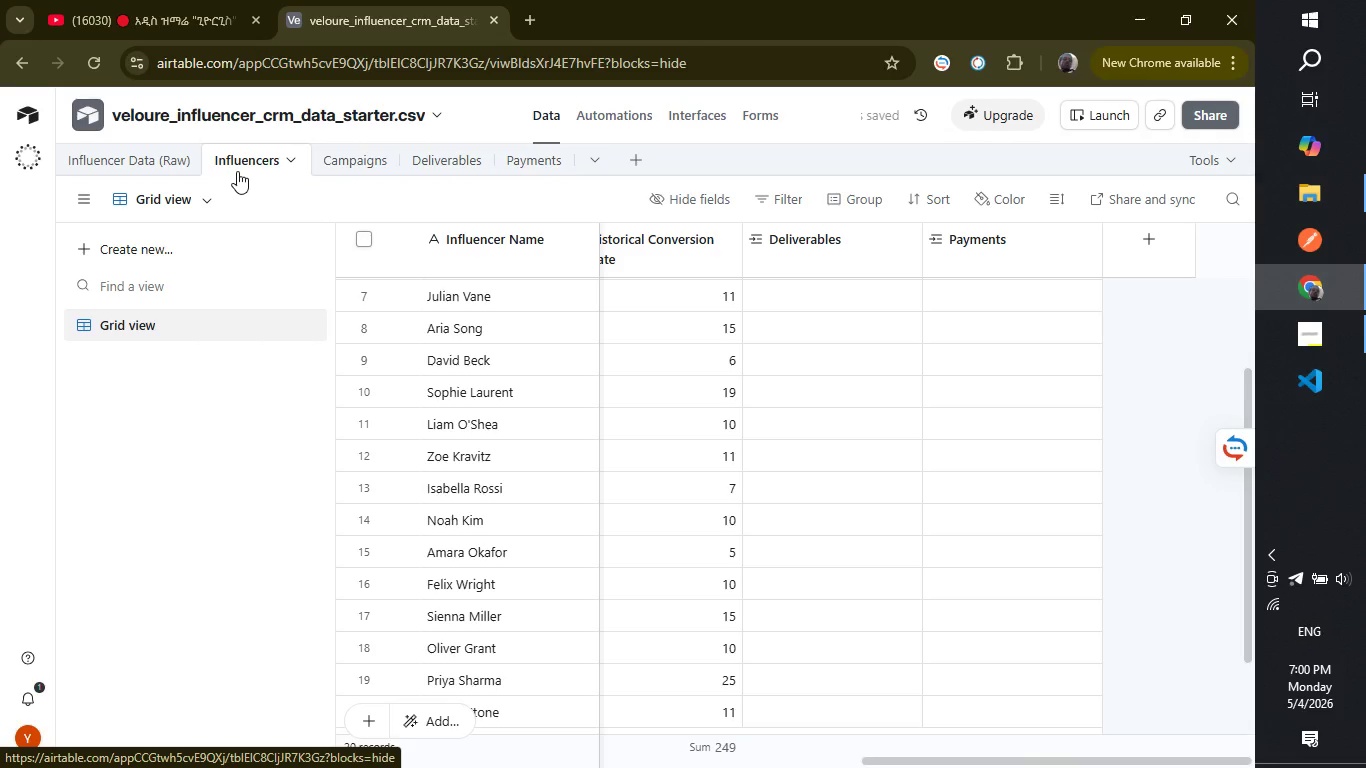 
left_click([179, 166])
 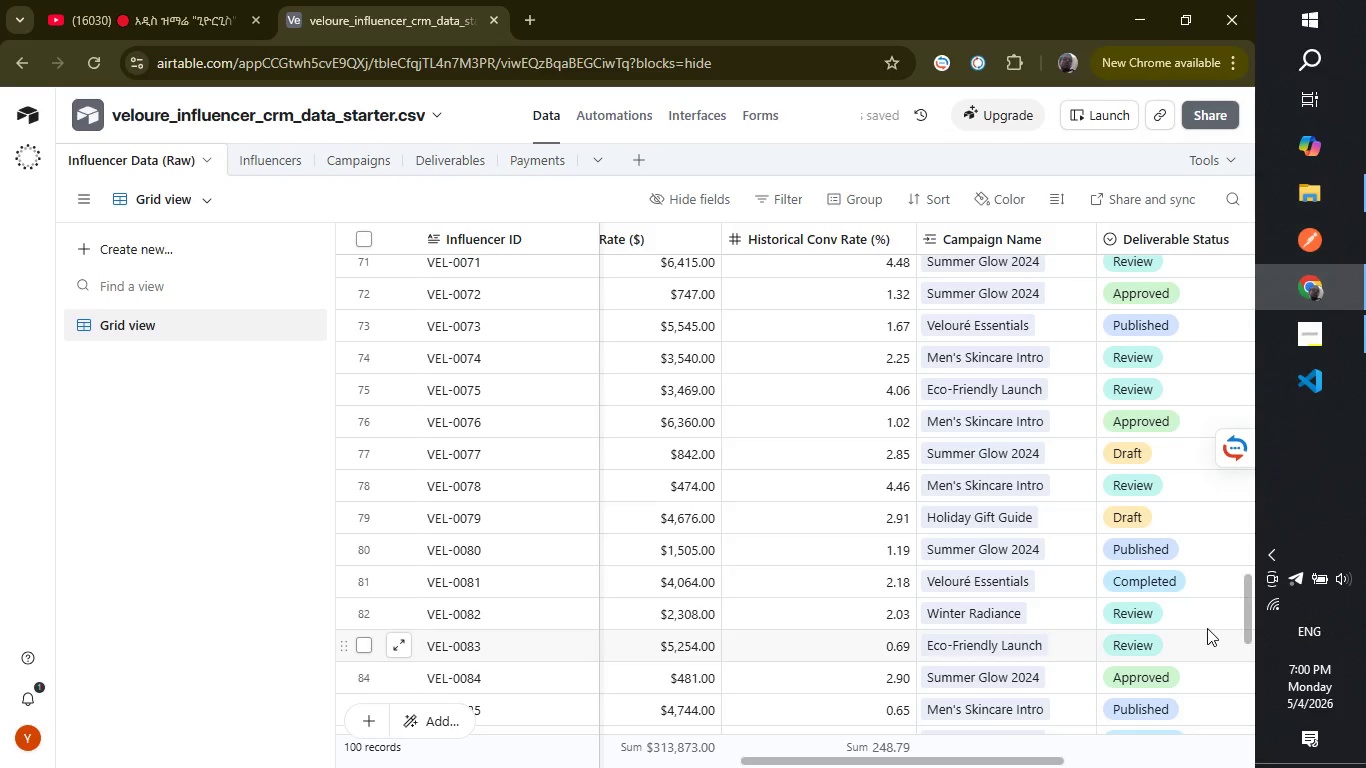 
left_click_drag(start_coordinate=[1247, 622], to_coordinate=[1239, 178])
 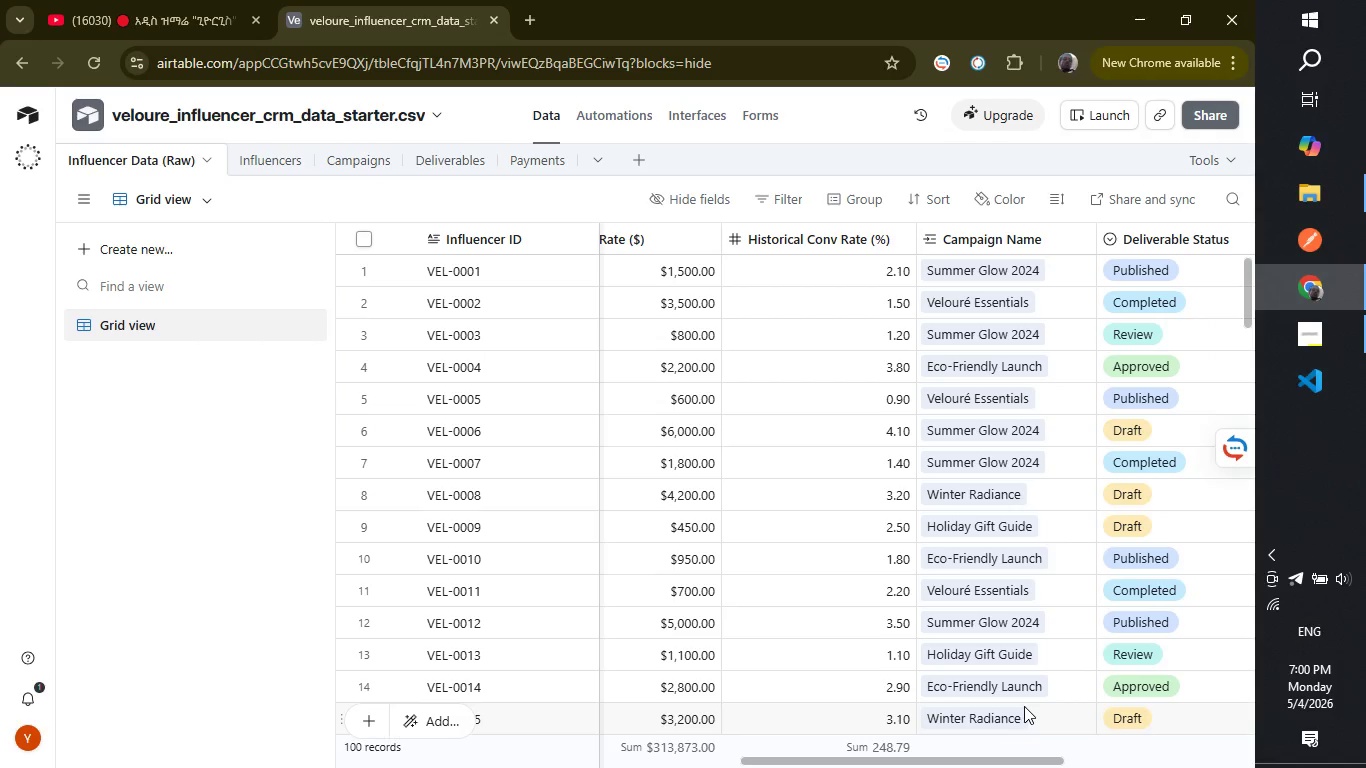 
wait(6.36)
 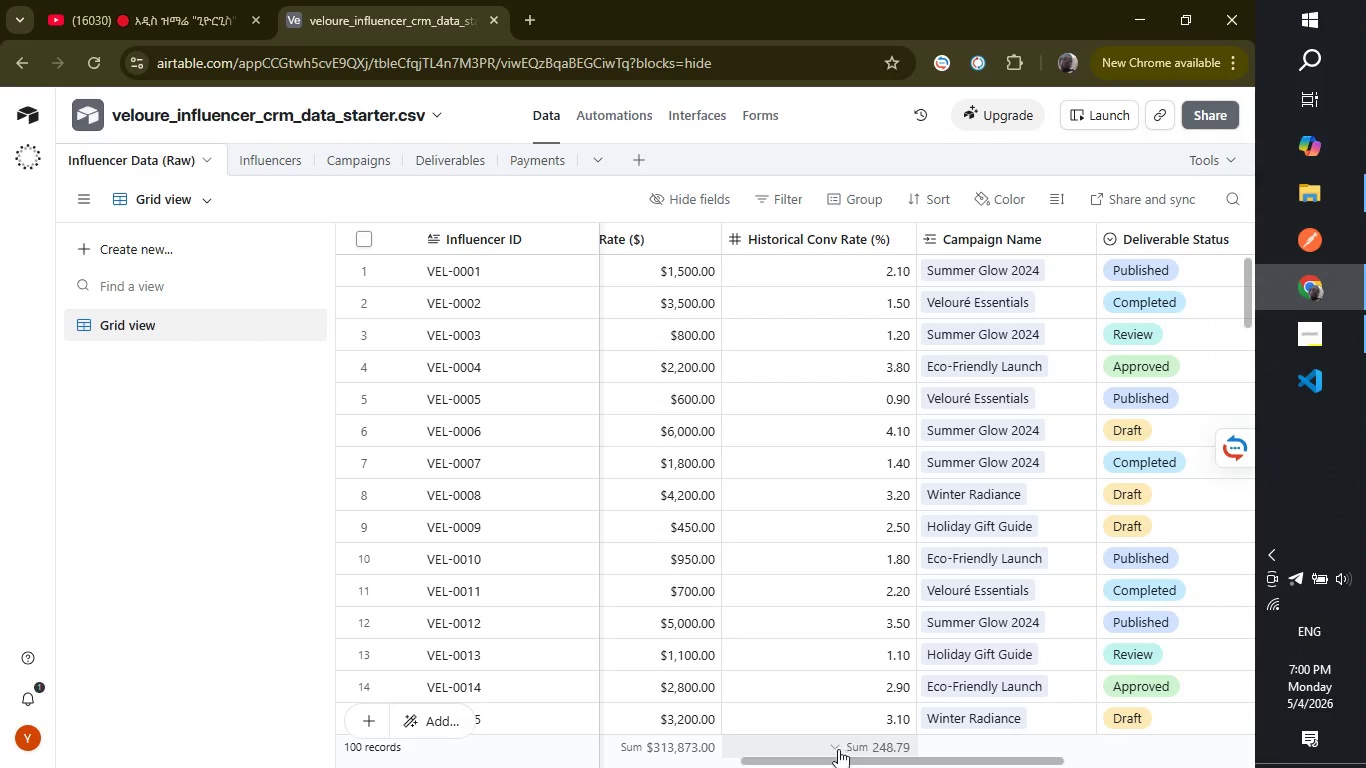 
left_click_drag(start_coordinate=[805, 761], to_coordinate=[314, 745])
 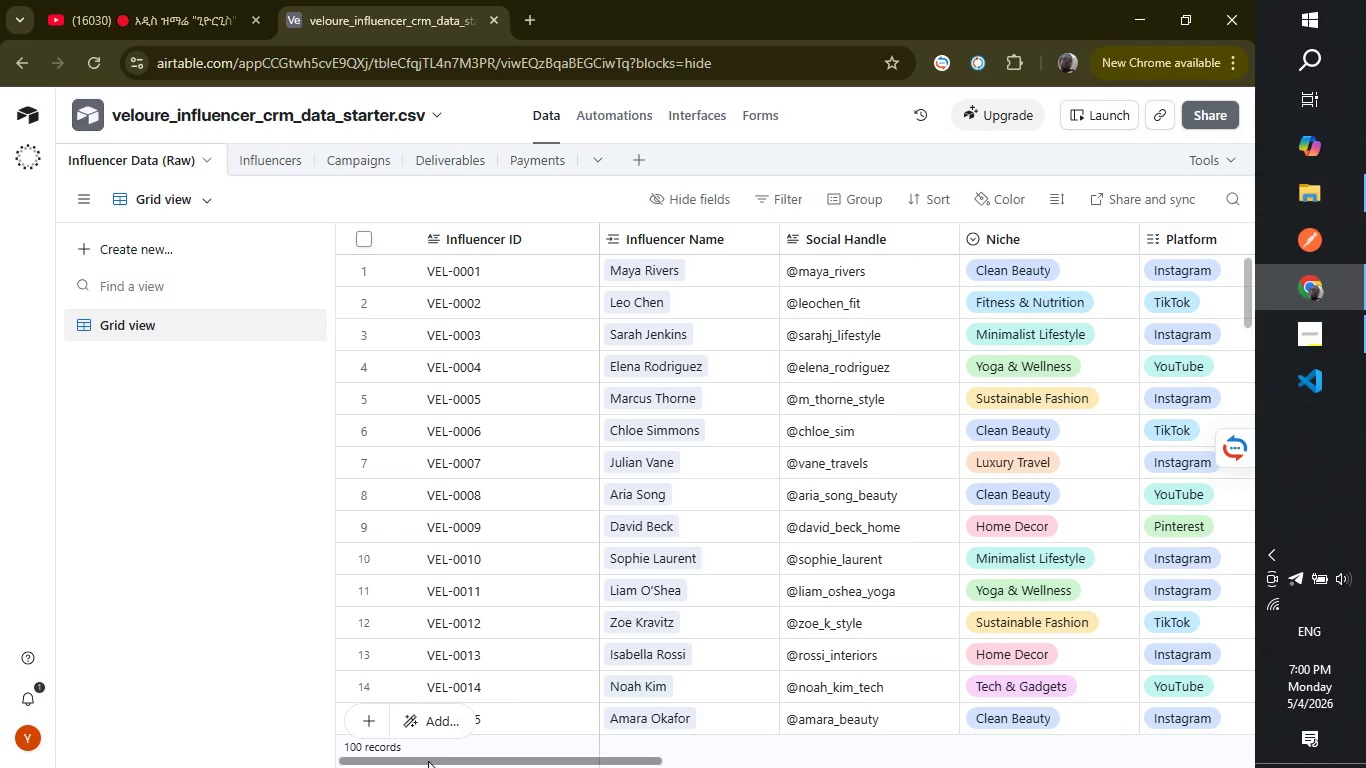 
left_click_drag(start_coordinate=[426, 761], to_coordinate=[1021, 755])
 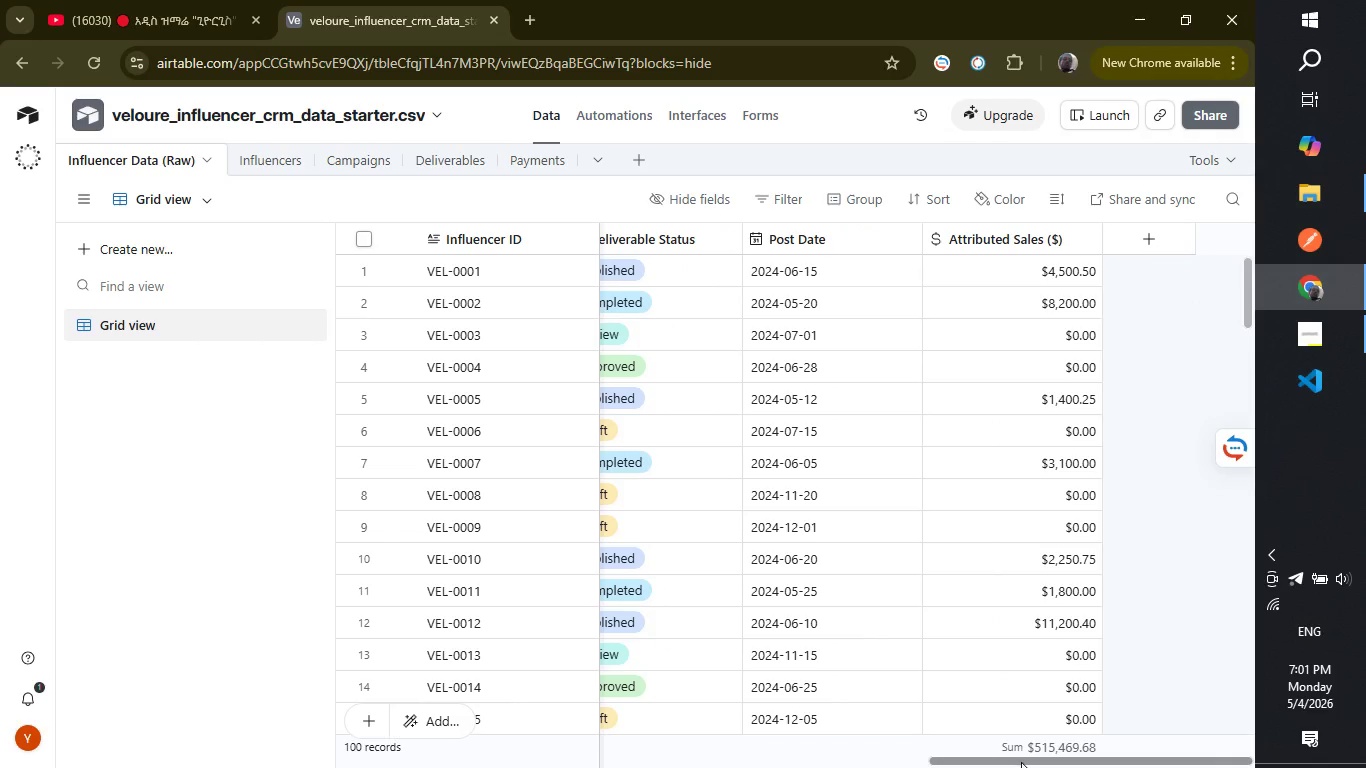 
left_click_drag(start_coordinate=[1021, 763], to_coordinate=[392, 753])
 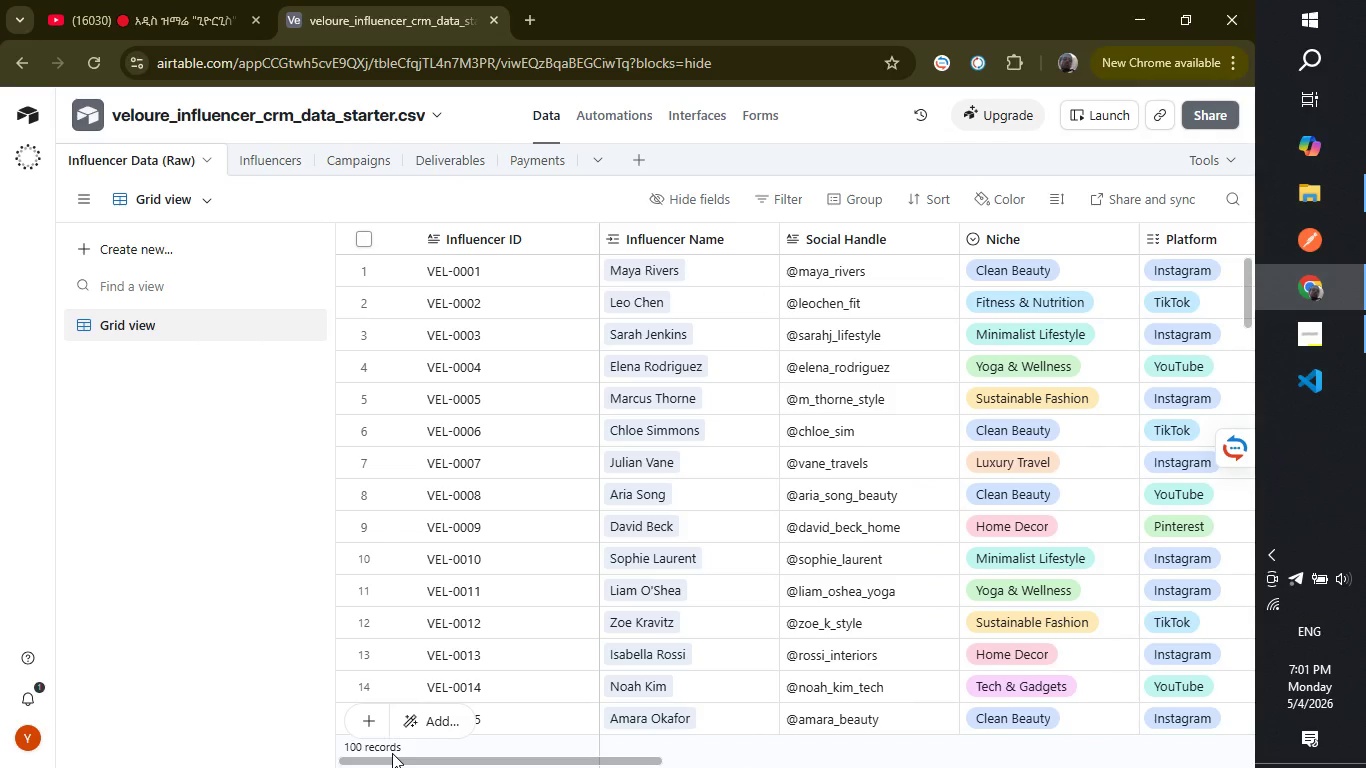 
wait(10.3)
 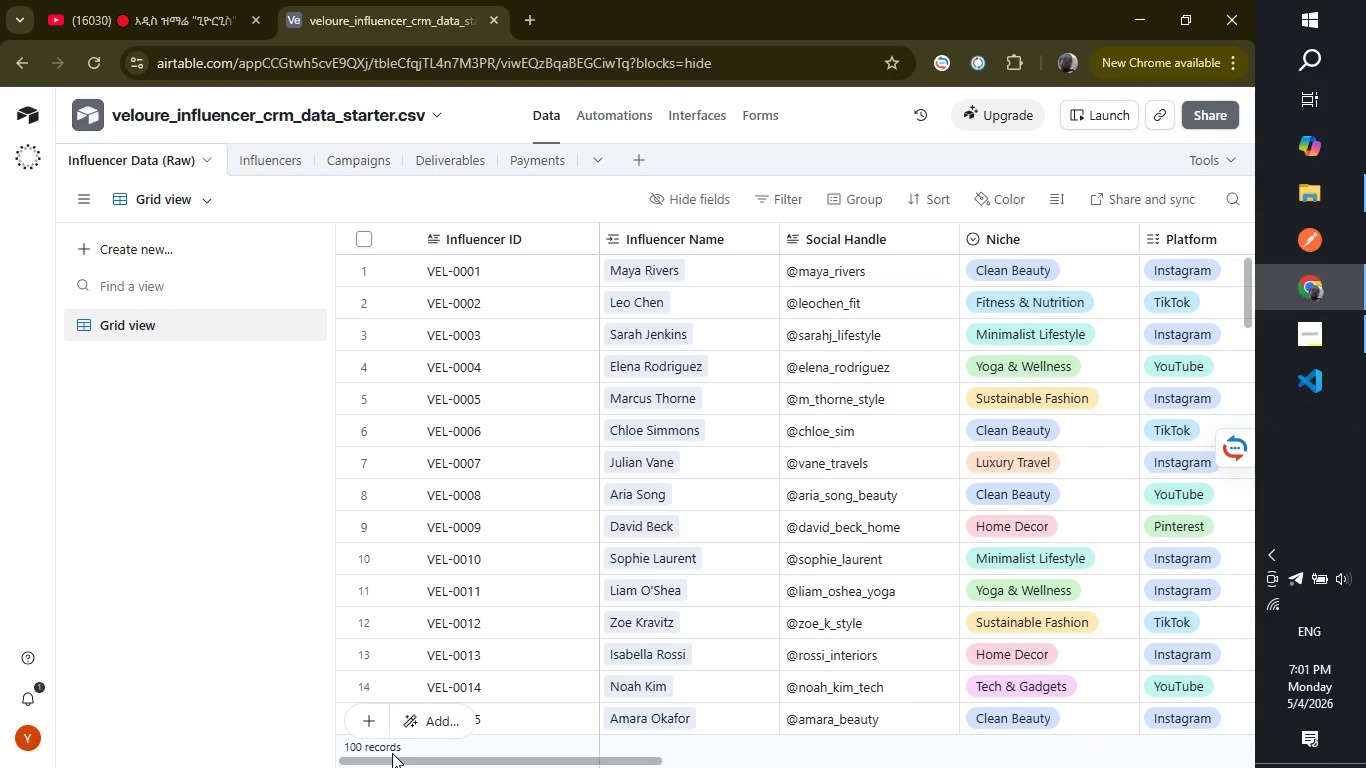 
left_click([433, 173])
 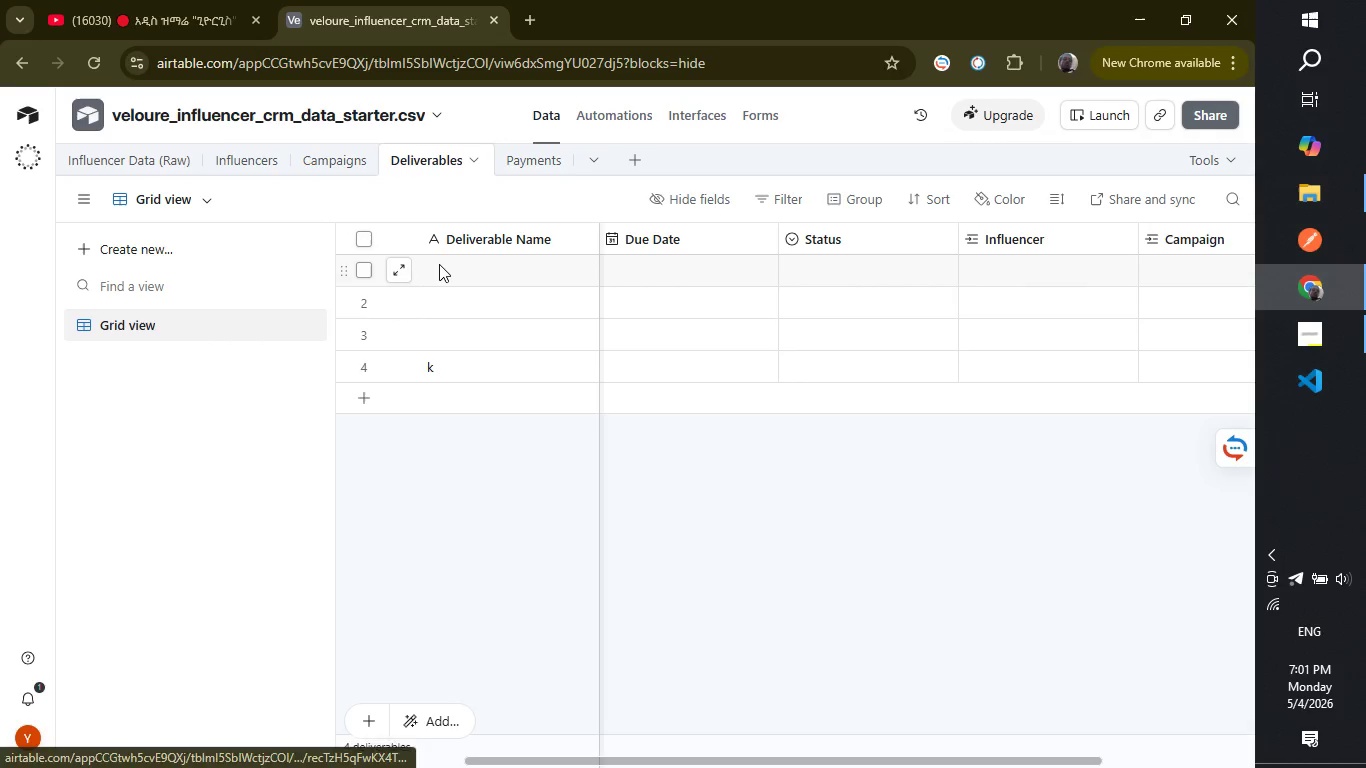 
left_click([445, 265])
 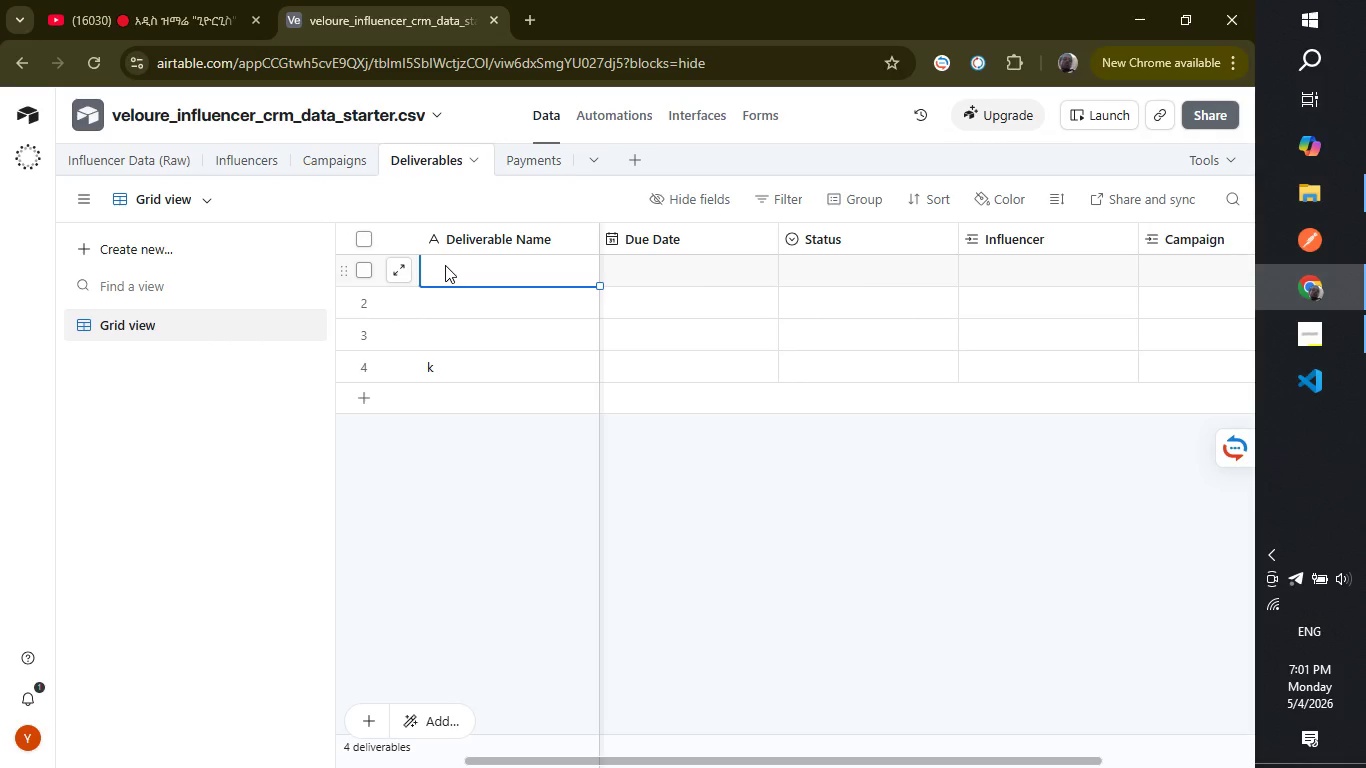 
type(IG Post)
 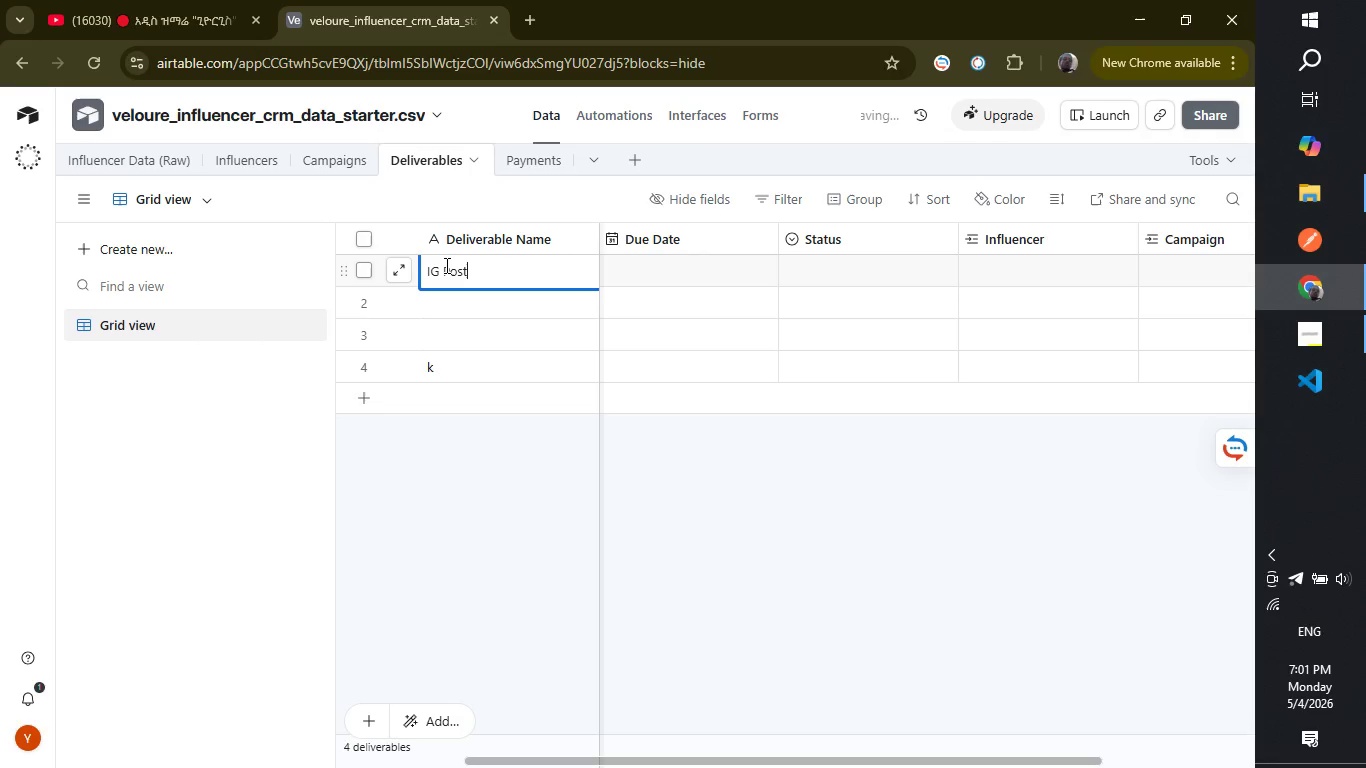 
type( - Summer Launch)
 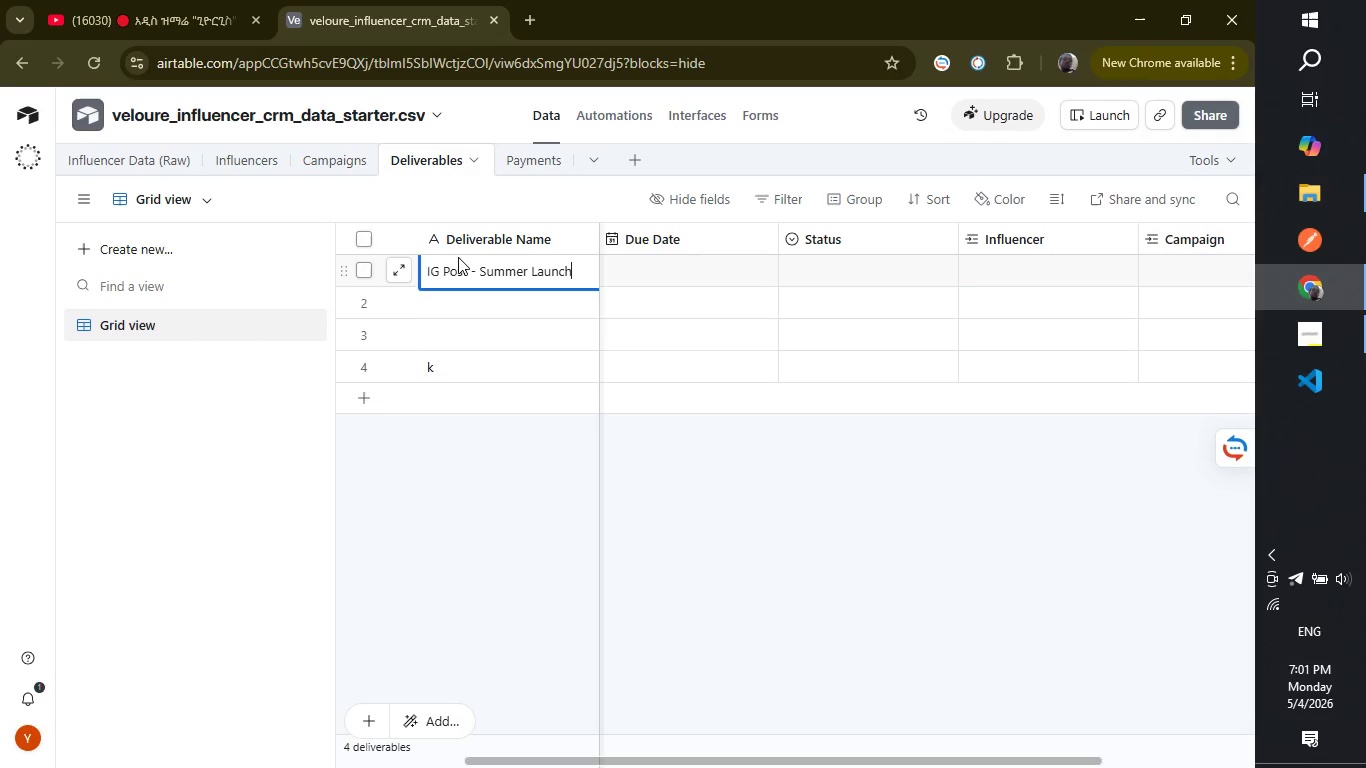 
key(Enter)
 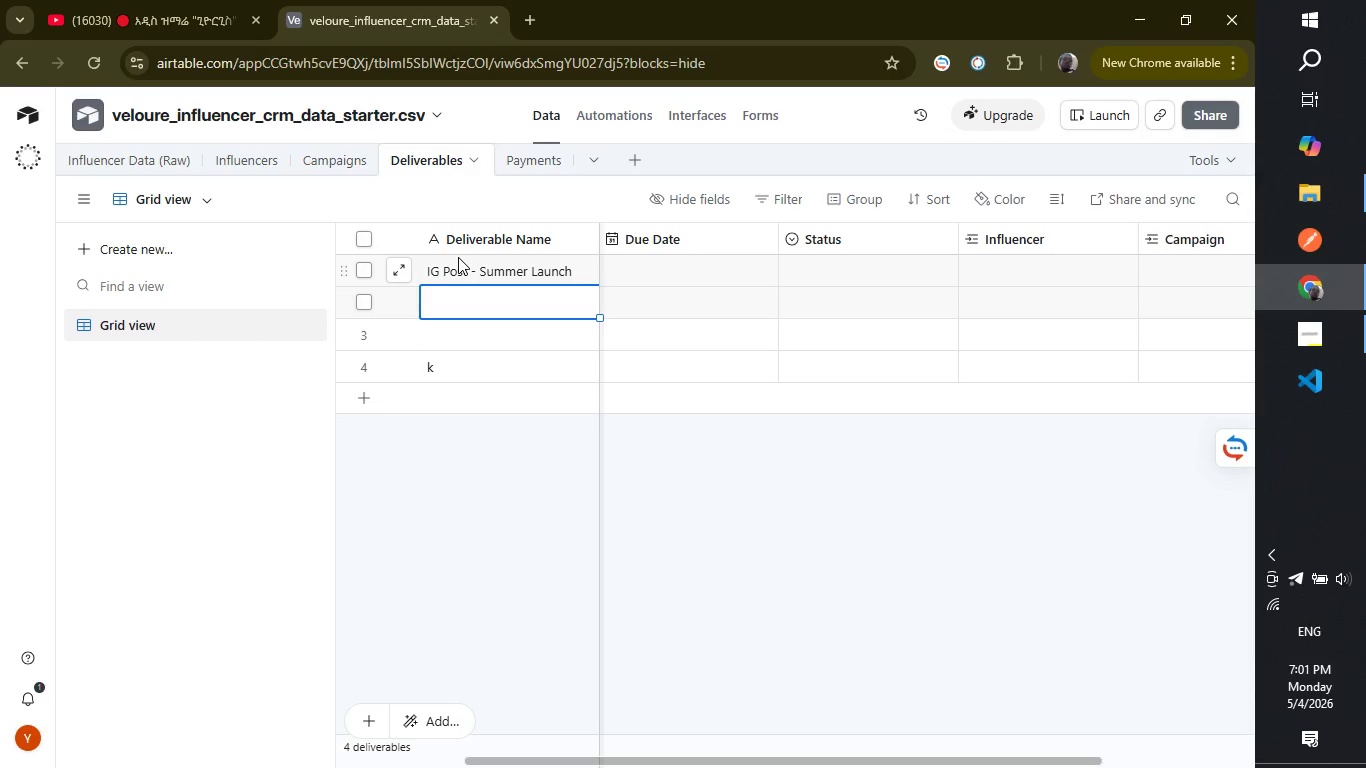 
type(Tikto)
key(Backspace)
key(Backspace)
type(Tok Video)
 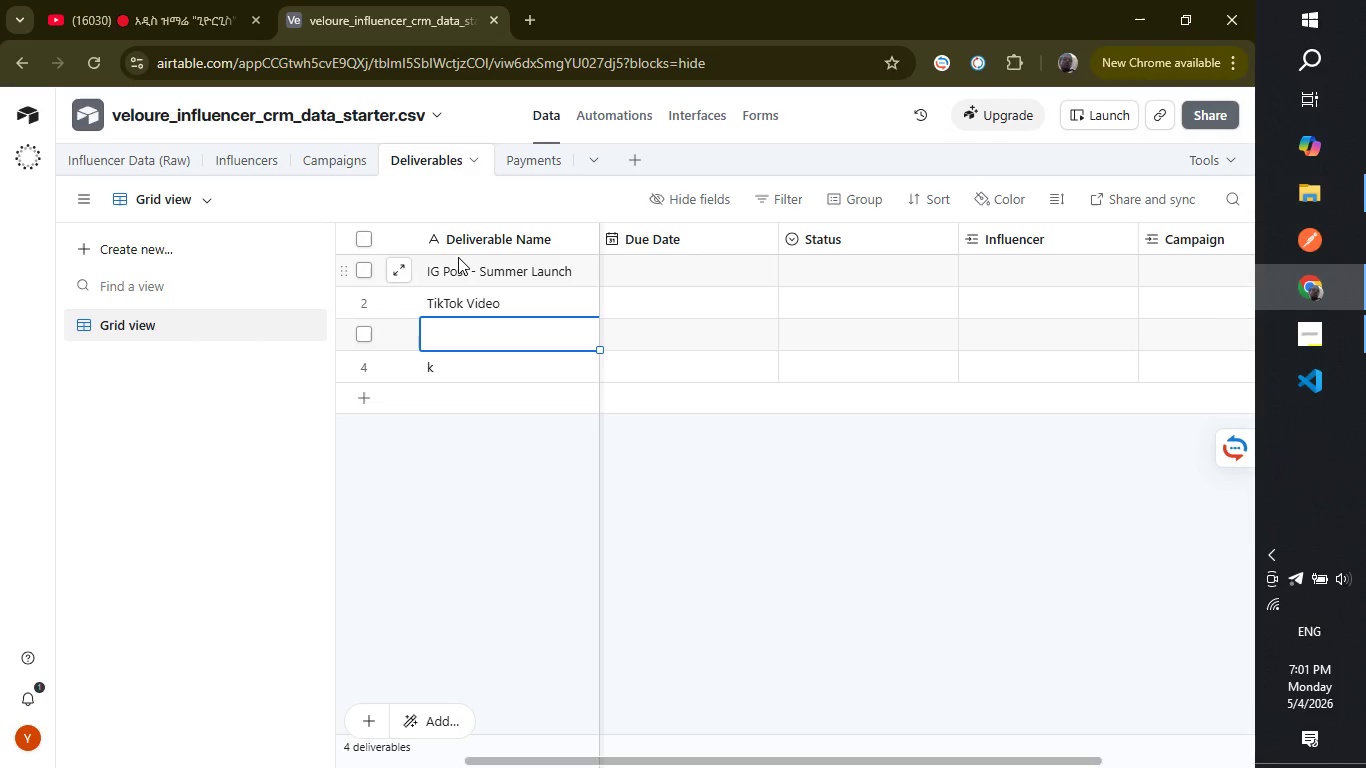 
 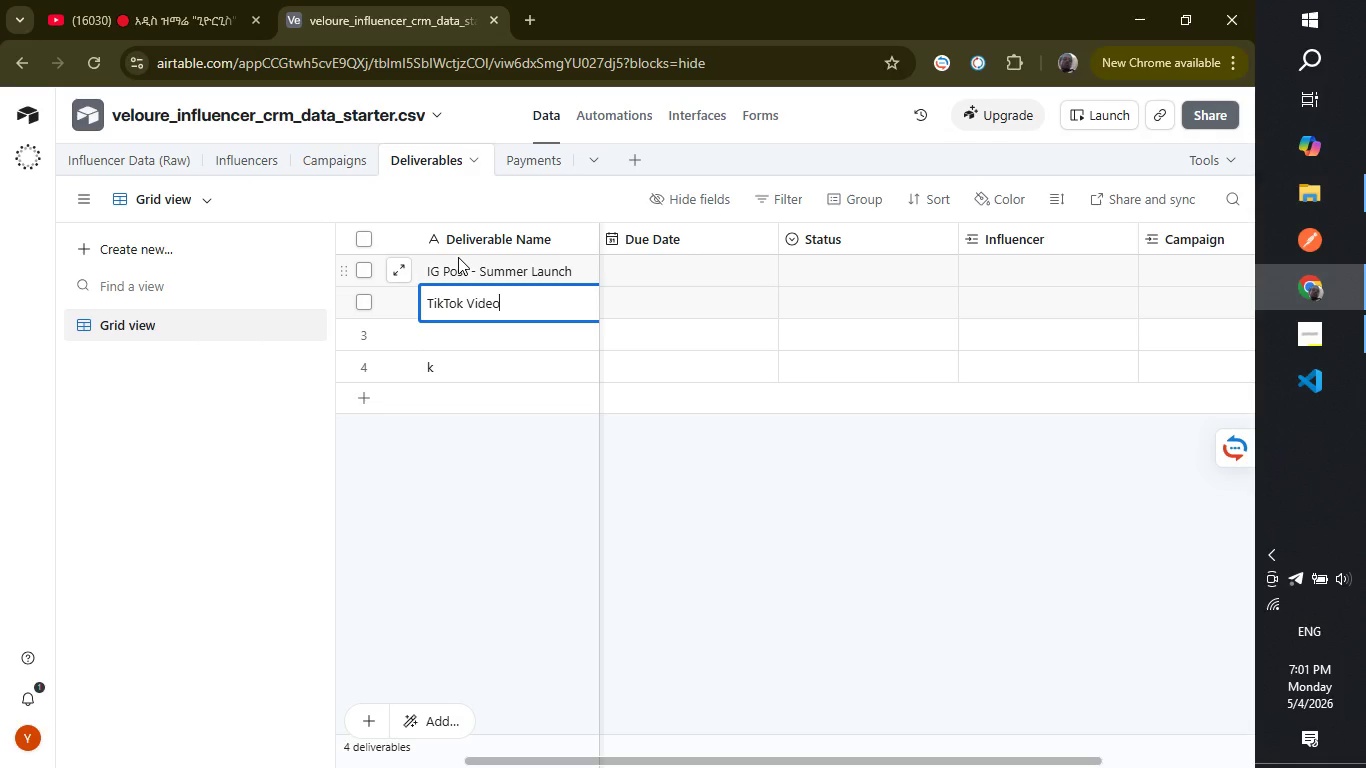 
key(Enter)
 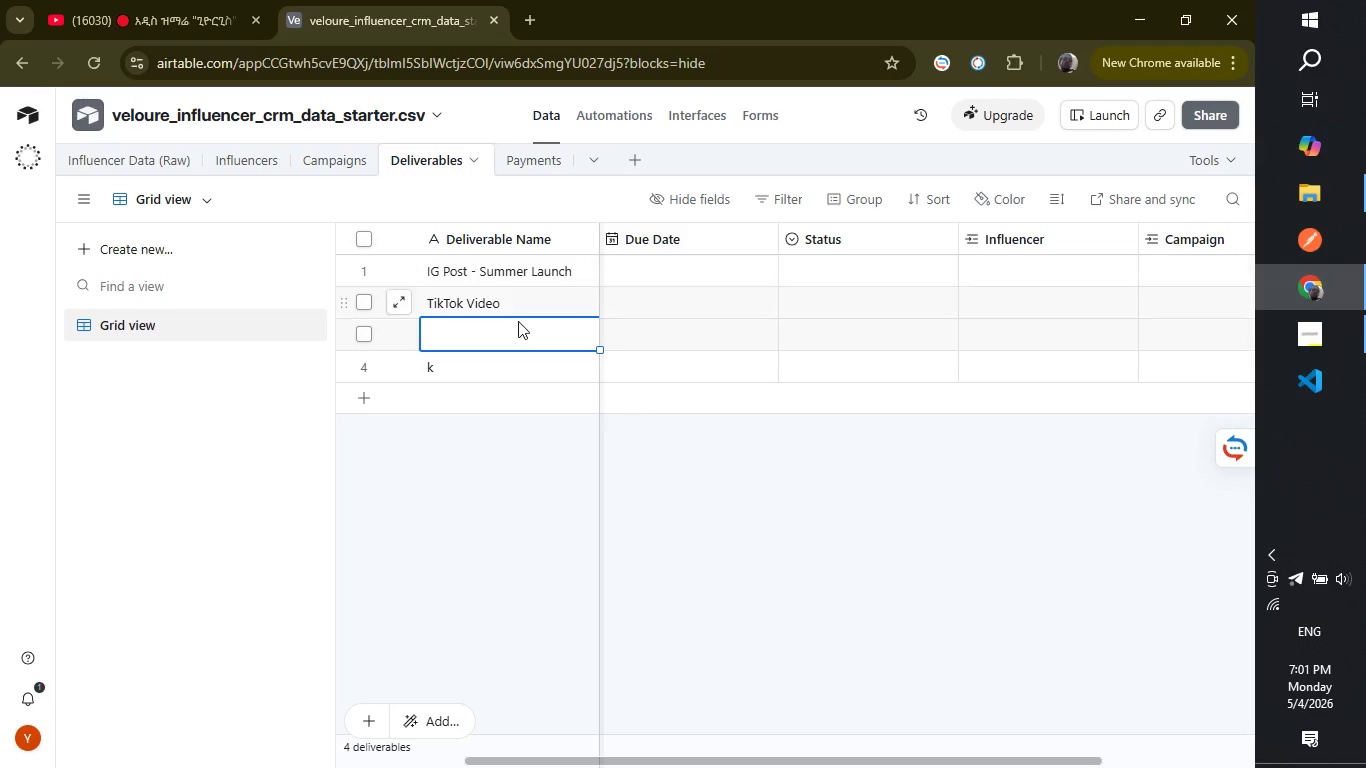 
left_click([515, 299])
 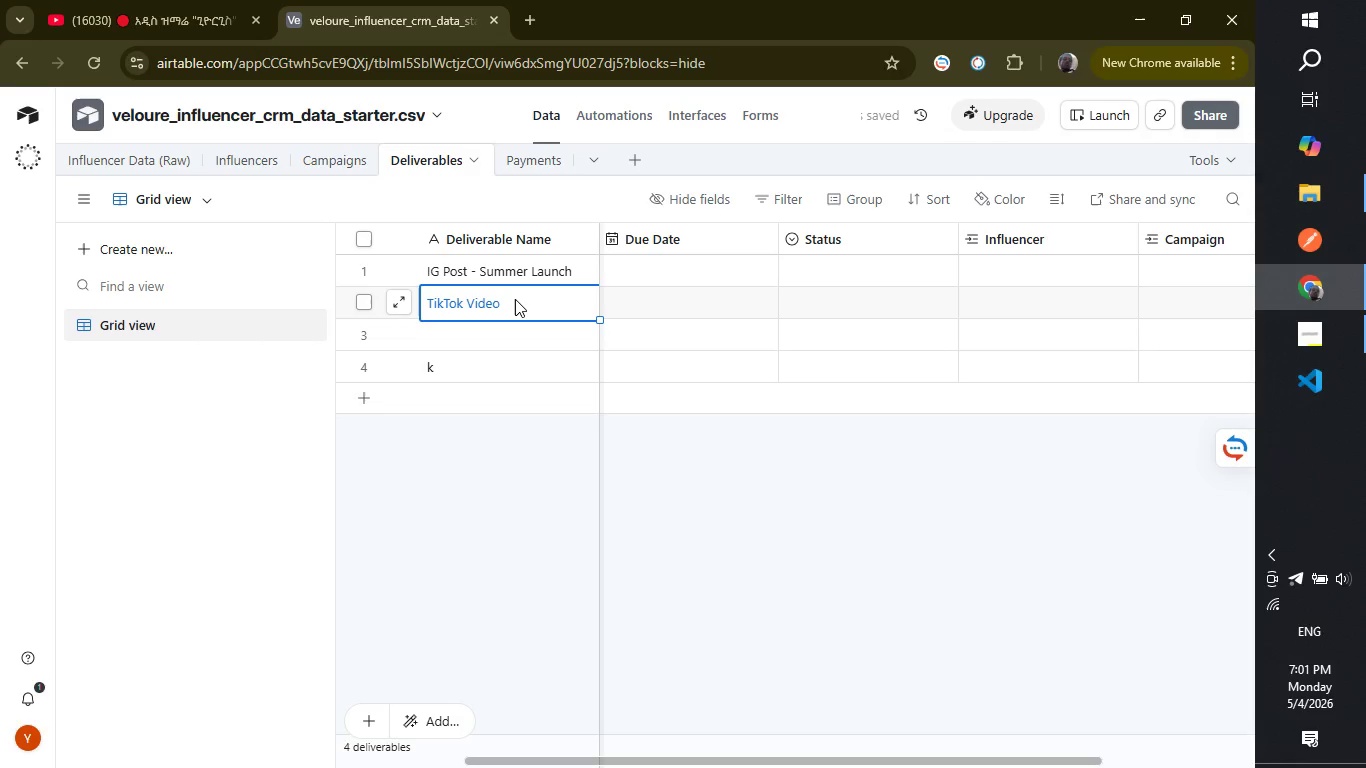 
double_click([515, 299])
 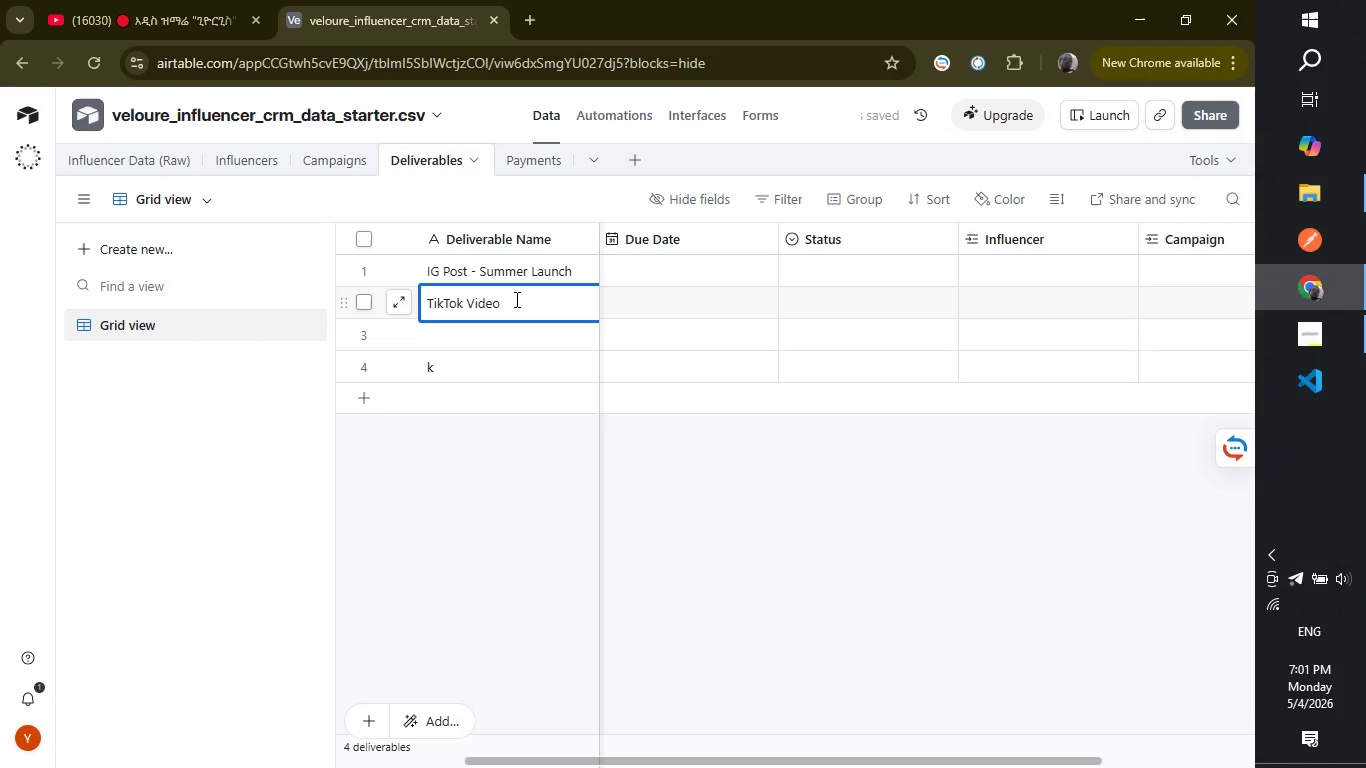 
type( - Winer)
key(Backspace)
key(Backspace)
type(ter Drop)
 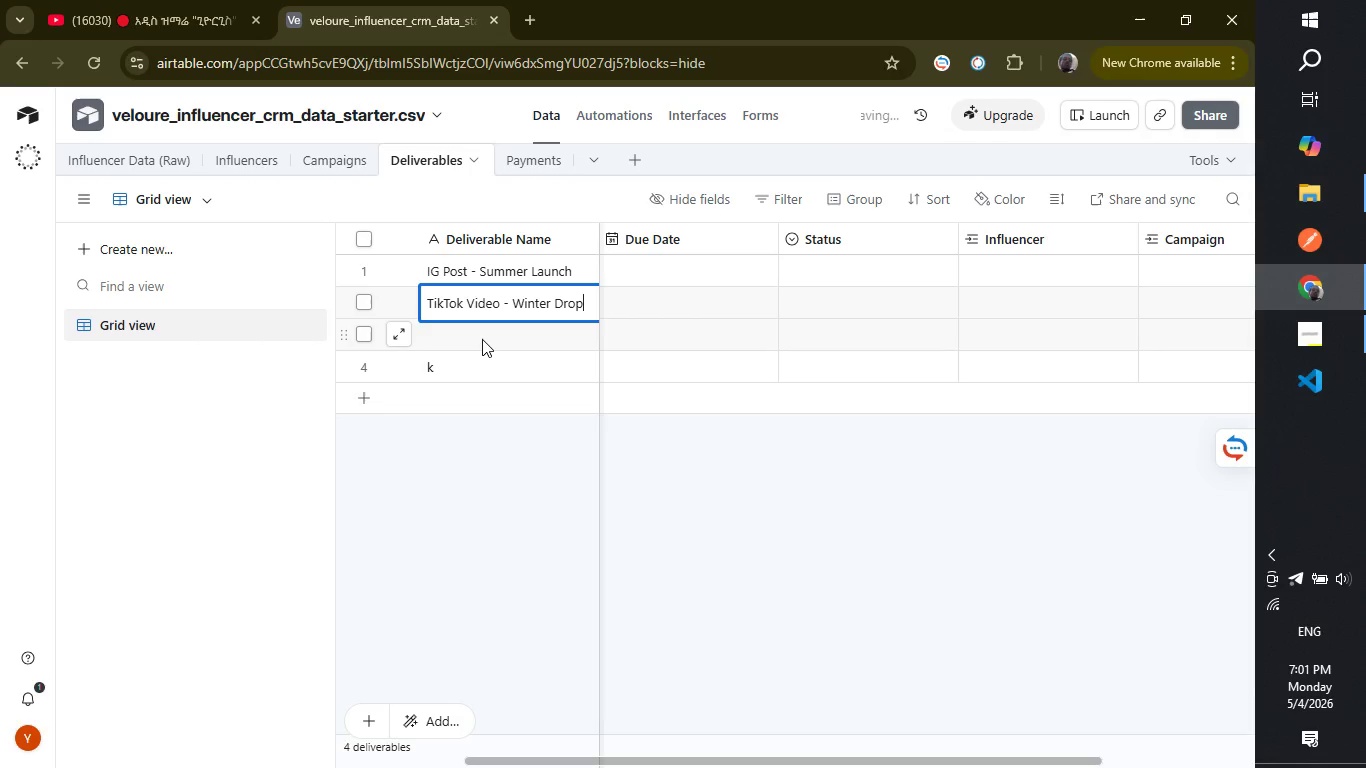 
left_click([482, 339])
 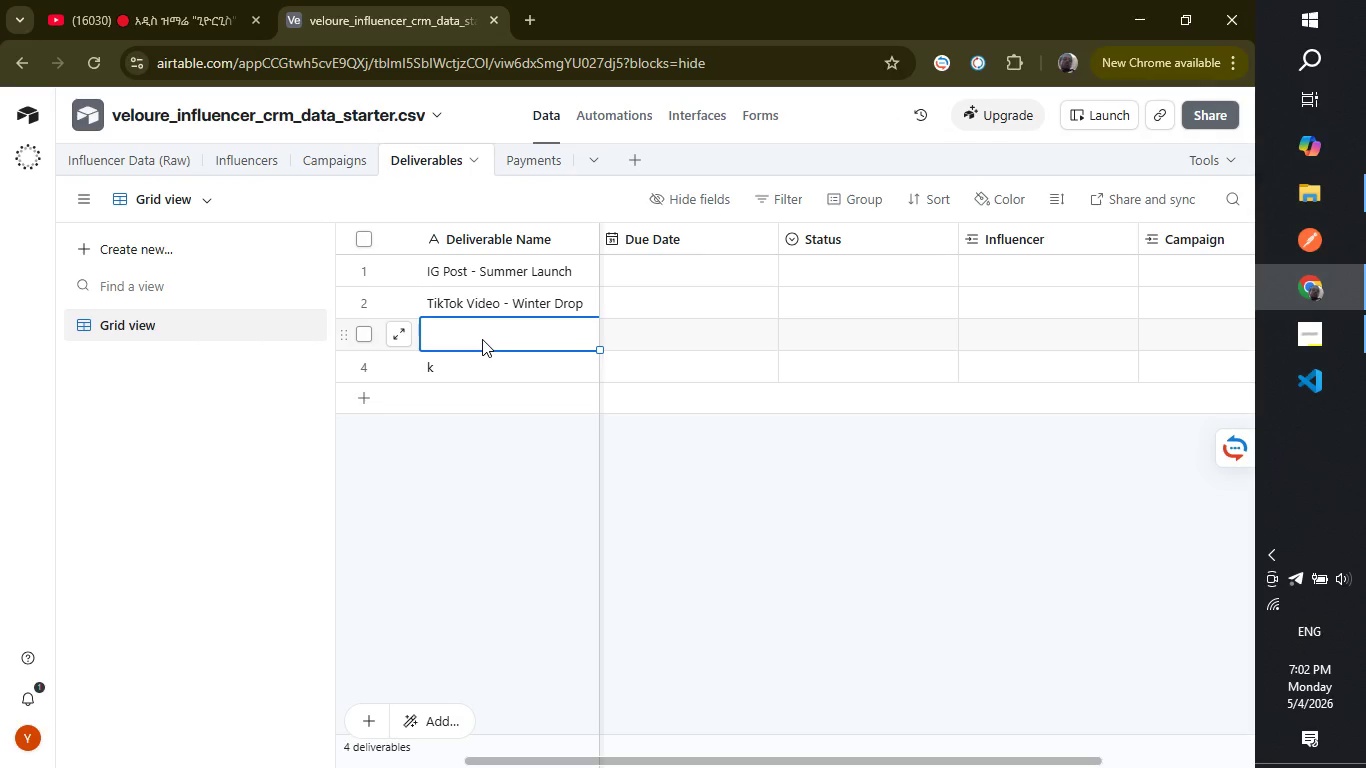 
wait(28.52)
 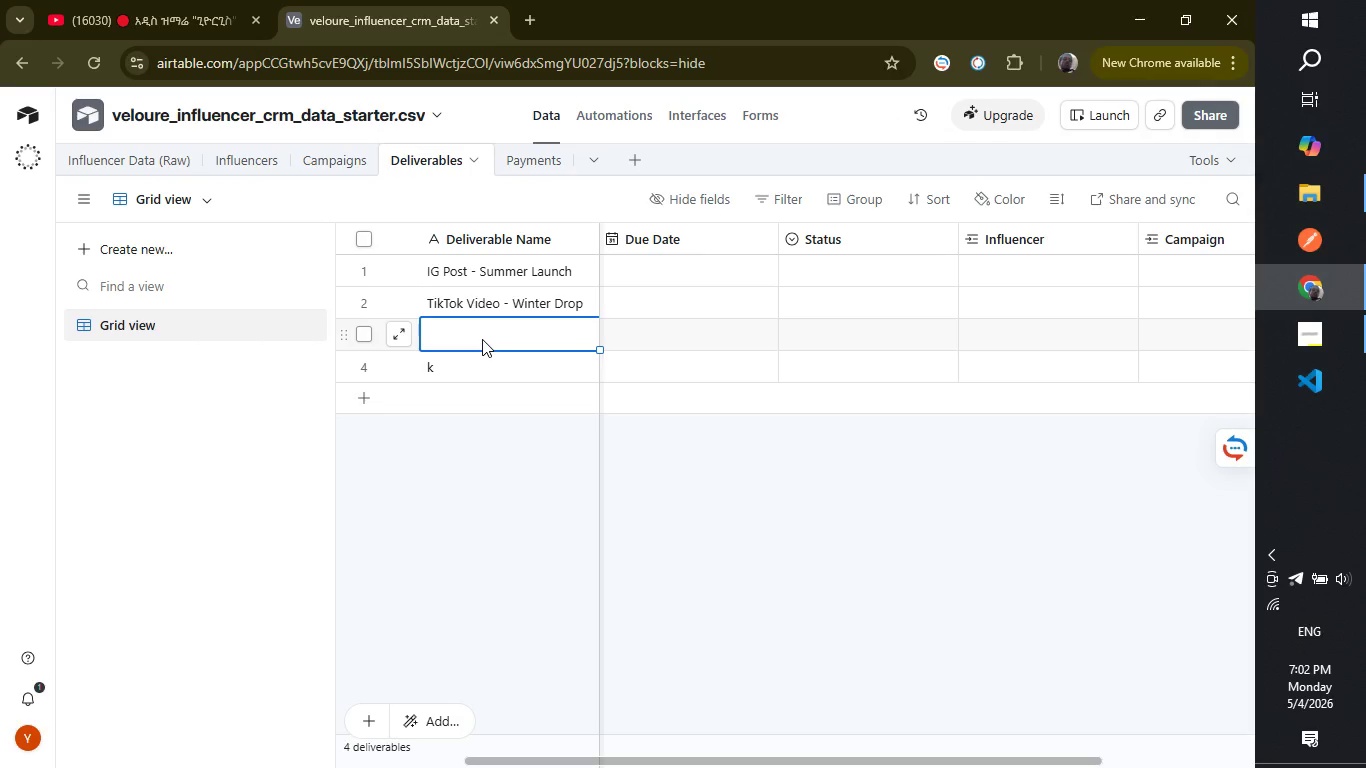 
left_click([327, 157])
 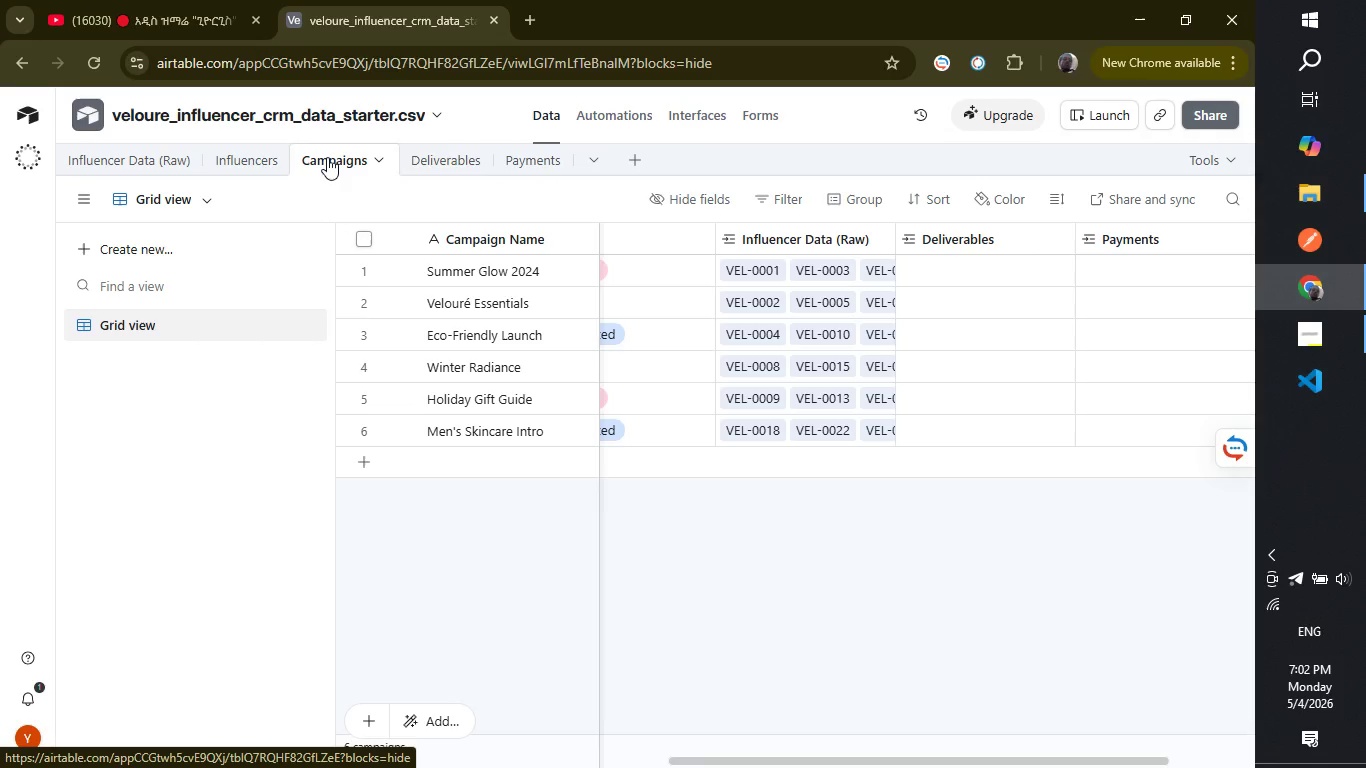 
wait(7.31)
 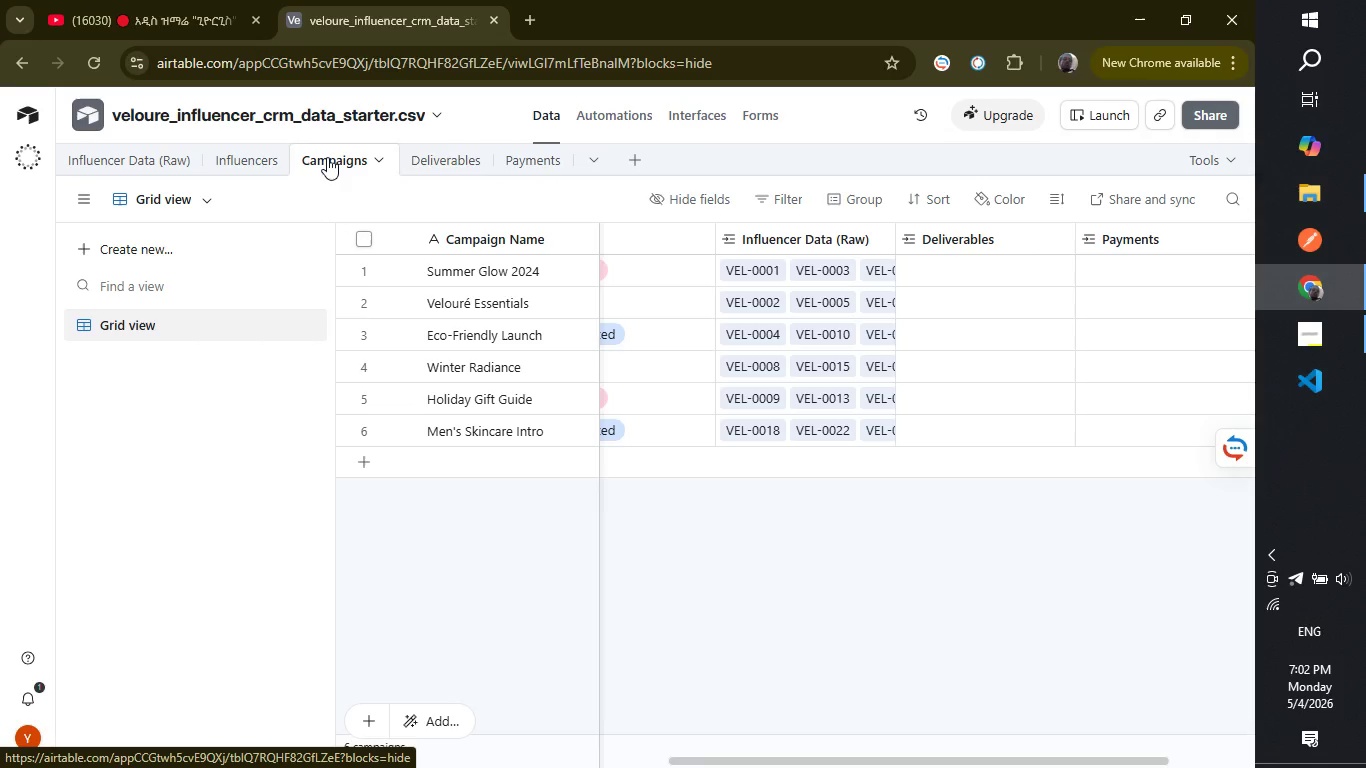 
left_click([455, 165])
 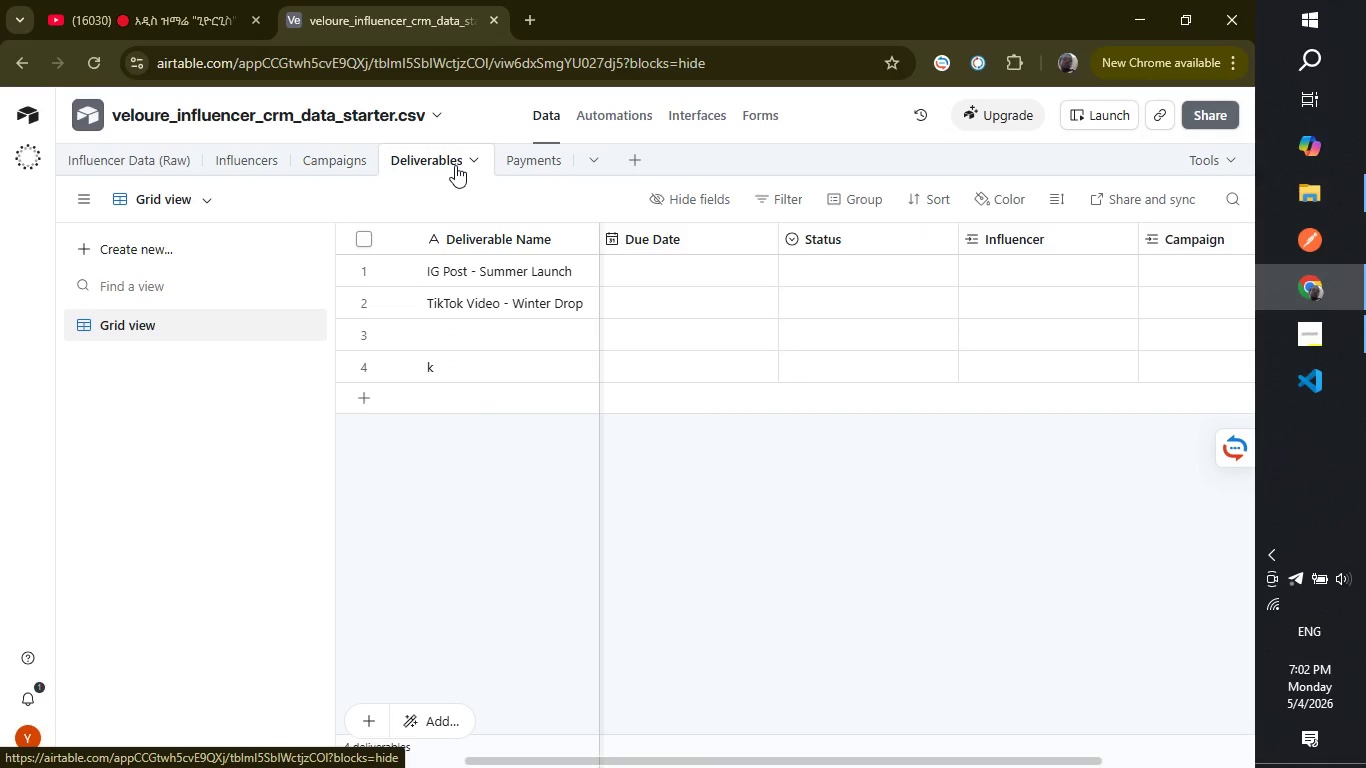 
wait(7.3)
 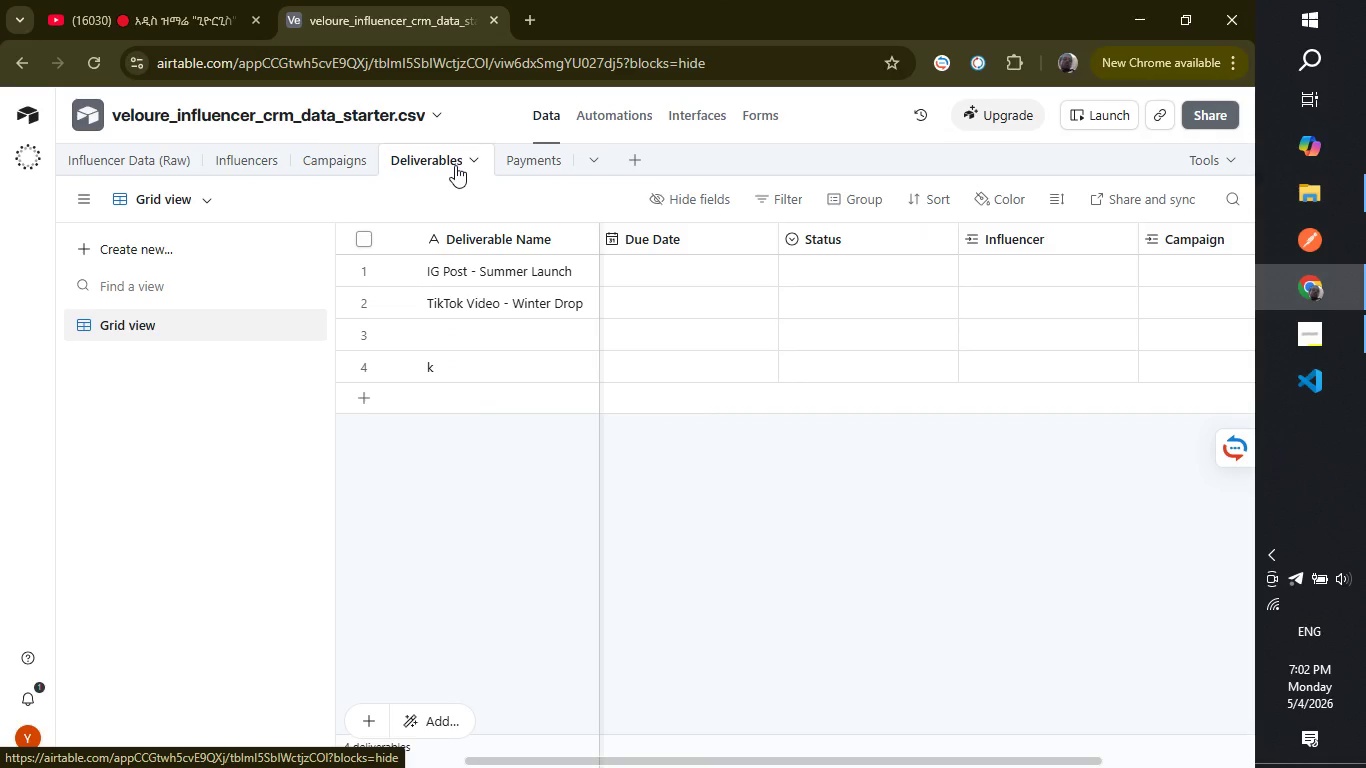 
left_click([484, 338])
 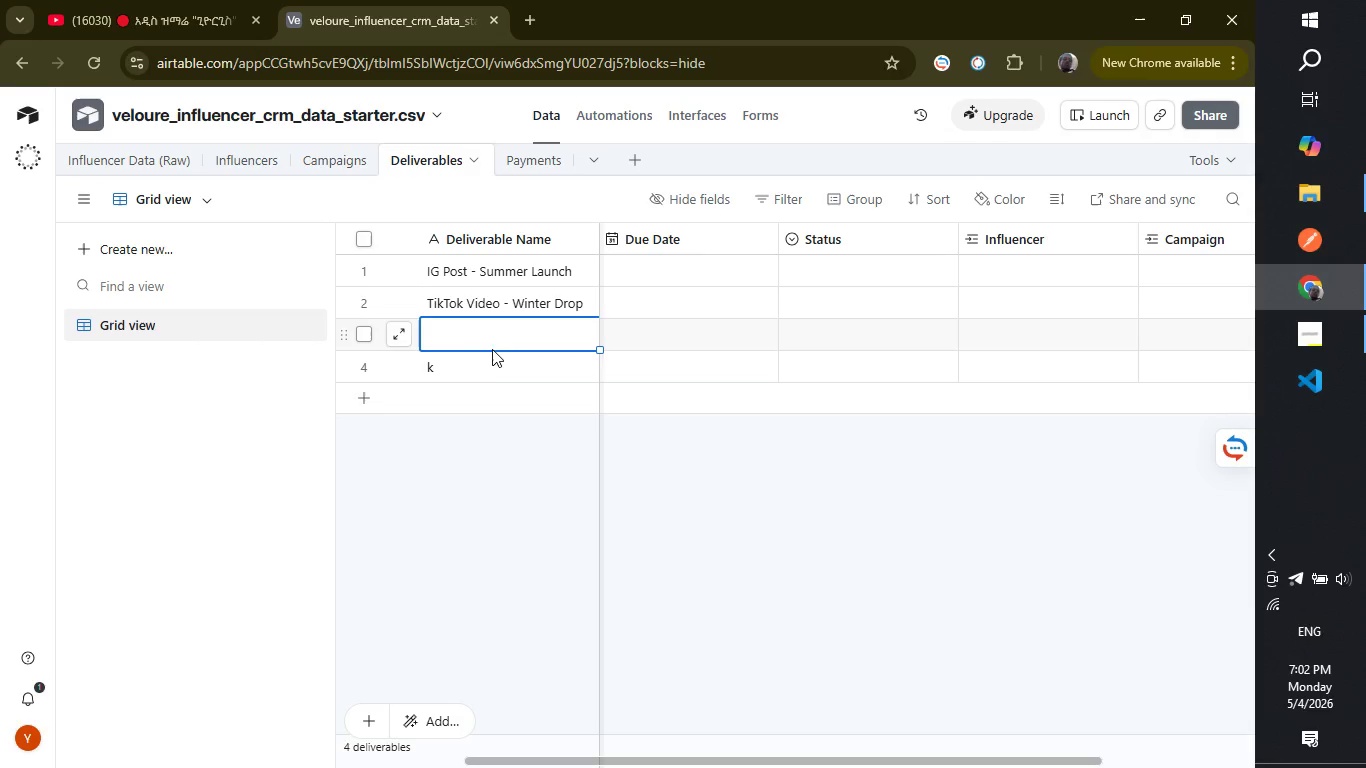 
left_click([331, 167])
 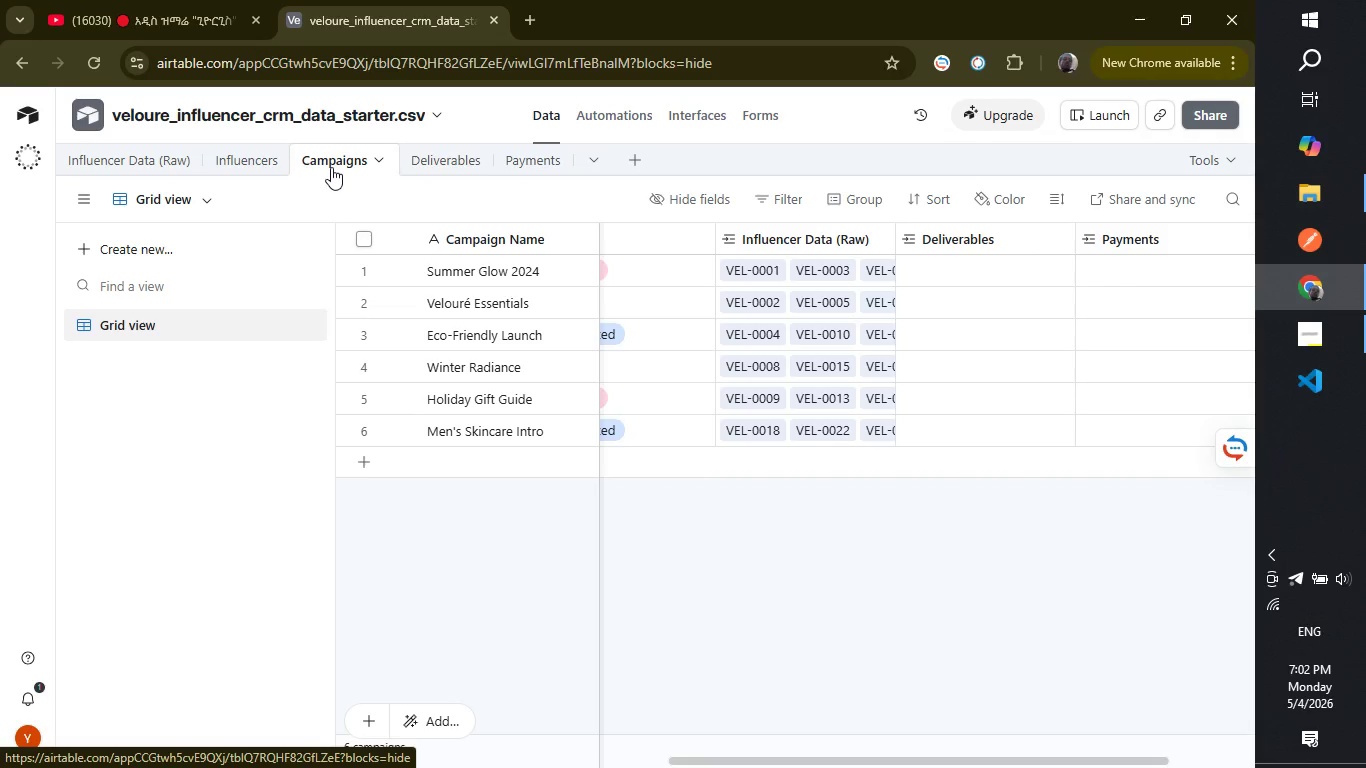 
wait(13.34)
 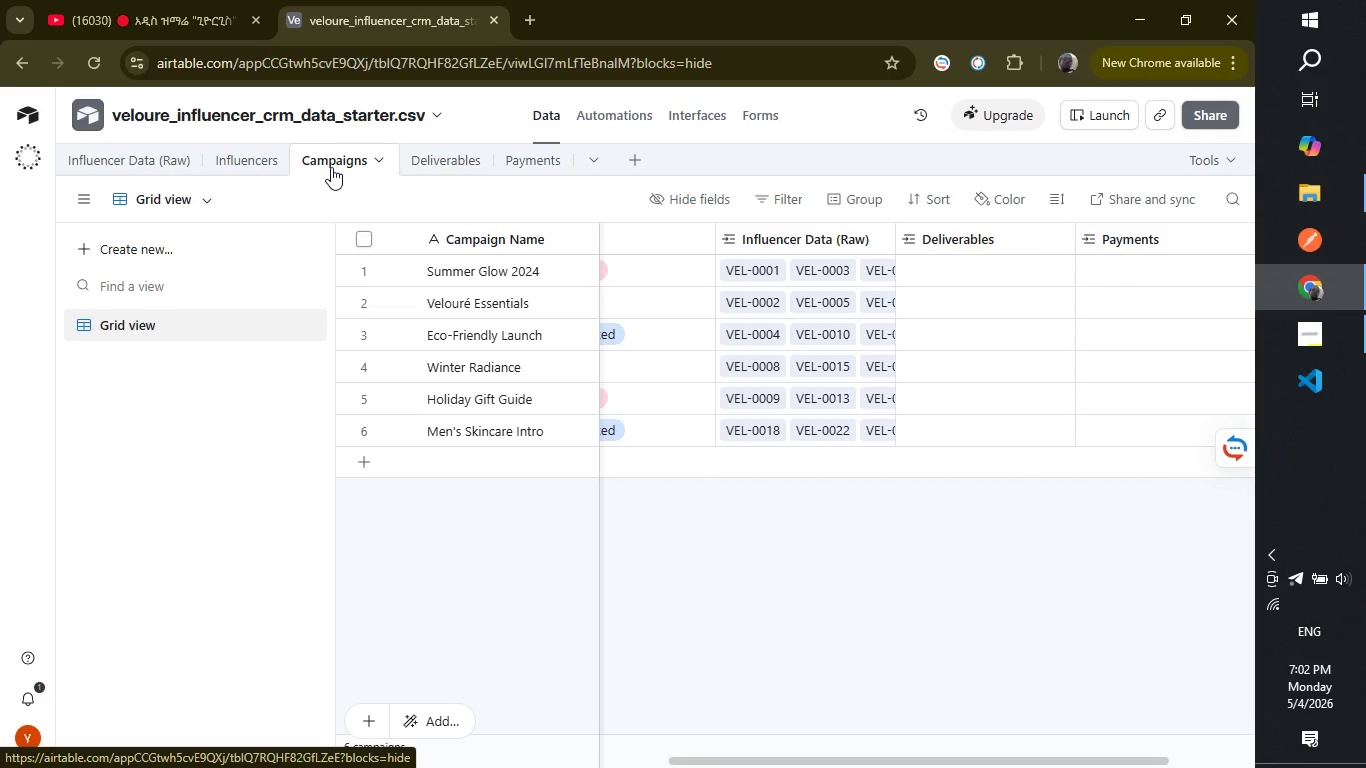 
left_click([374, 3])
 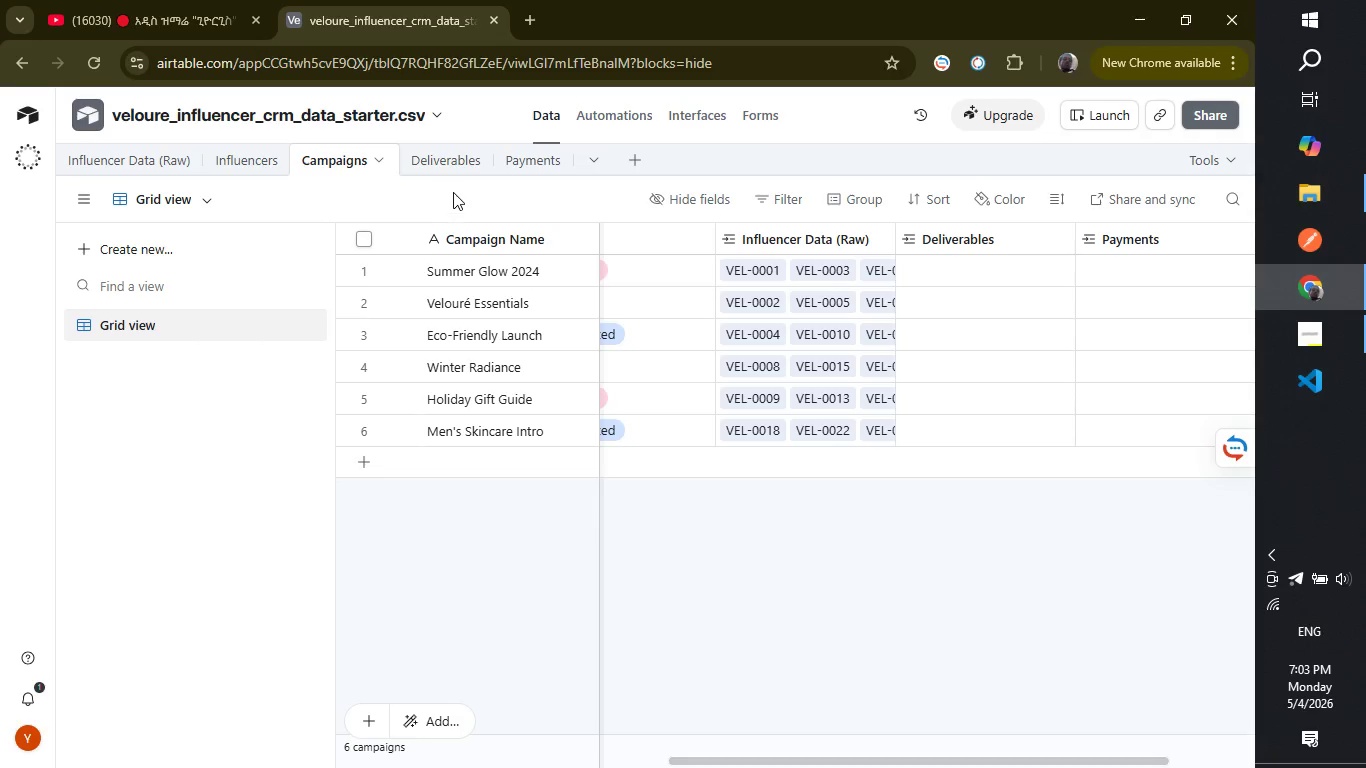 
left_click([457, 170])
 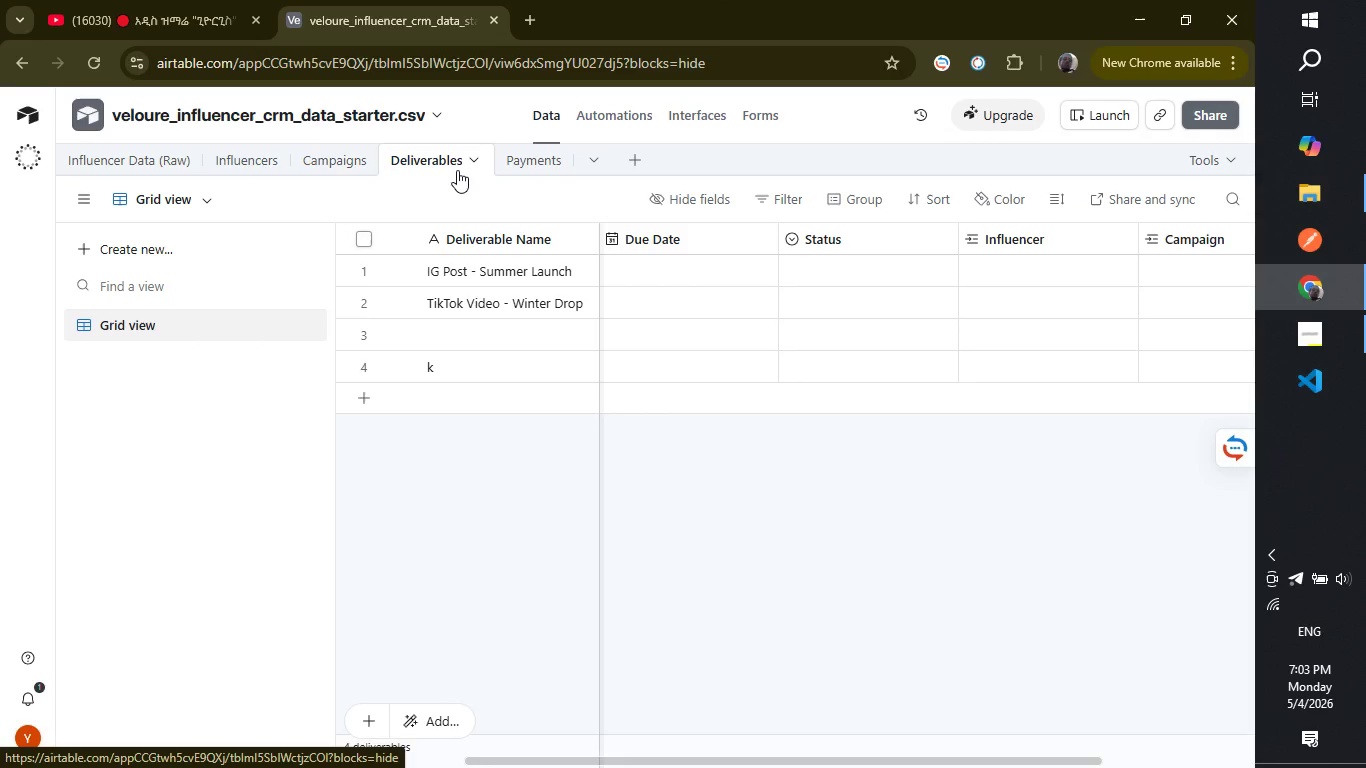 
wait(54.5)
 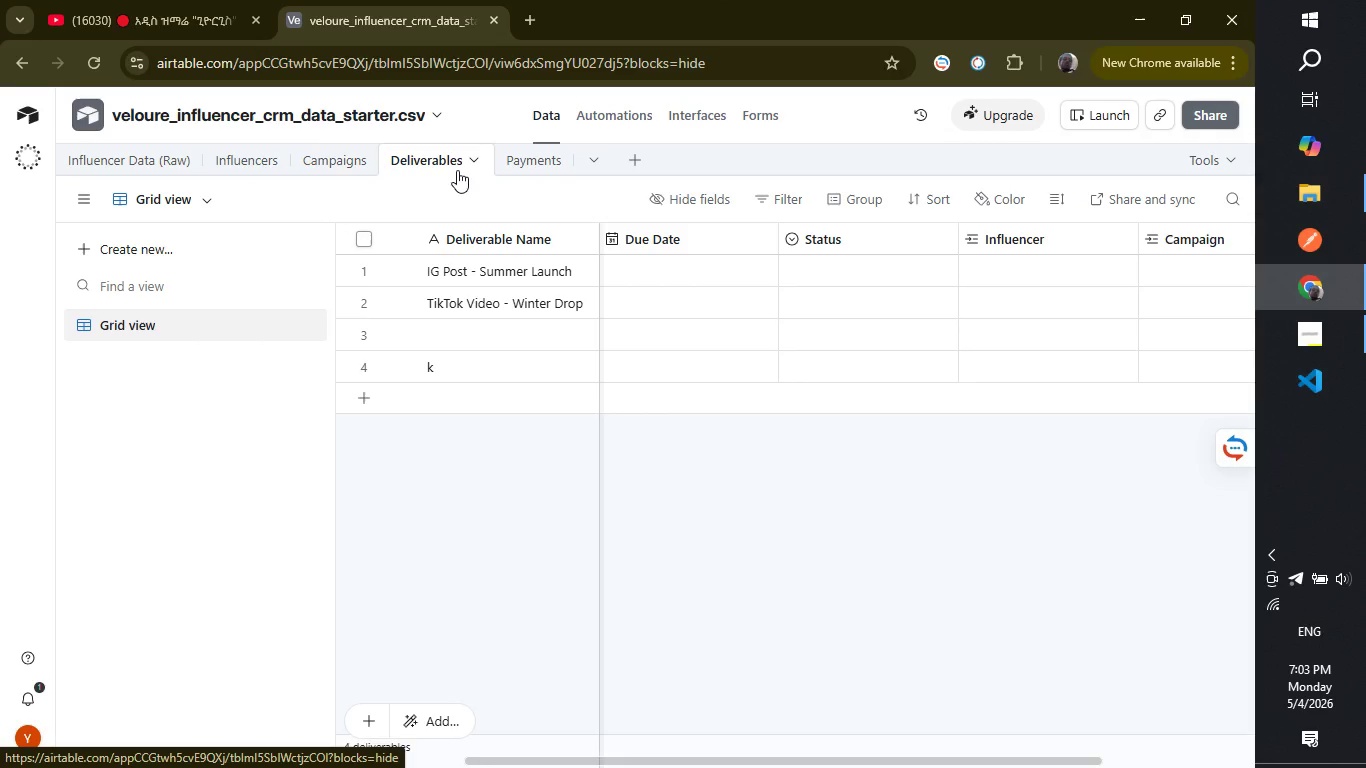 
left_click([460, 349])
 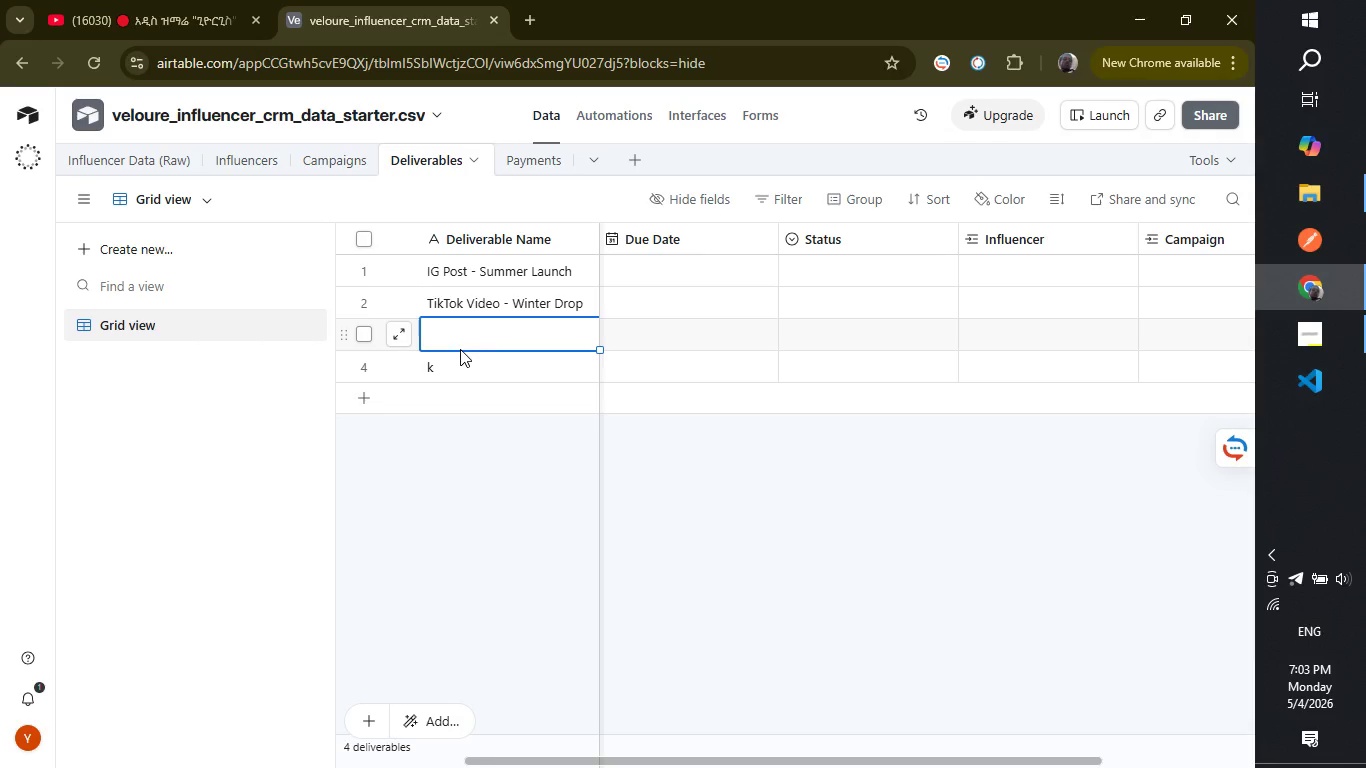 
type(jd)
key(Backspace)
key(Backspace)
 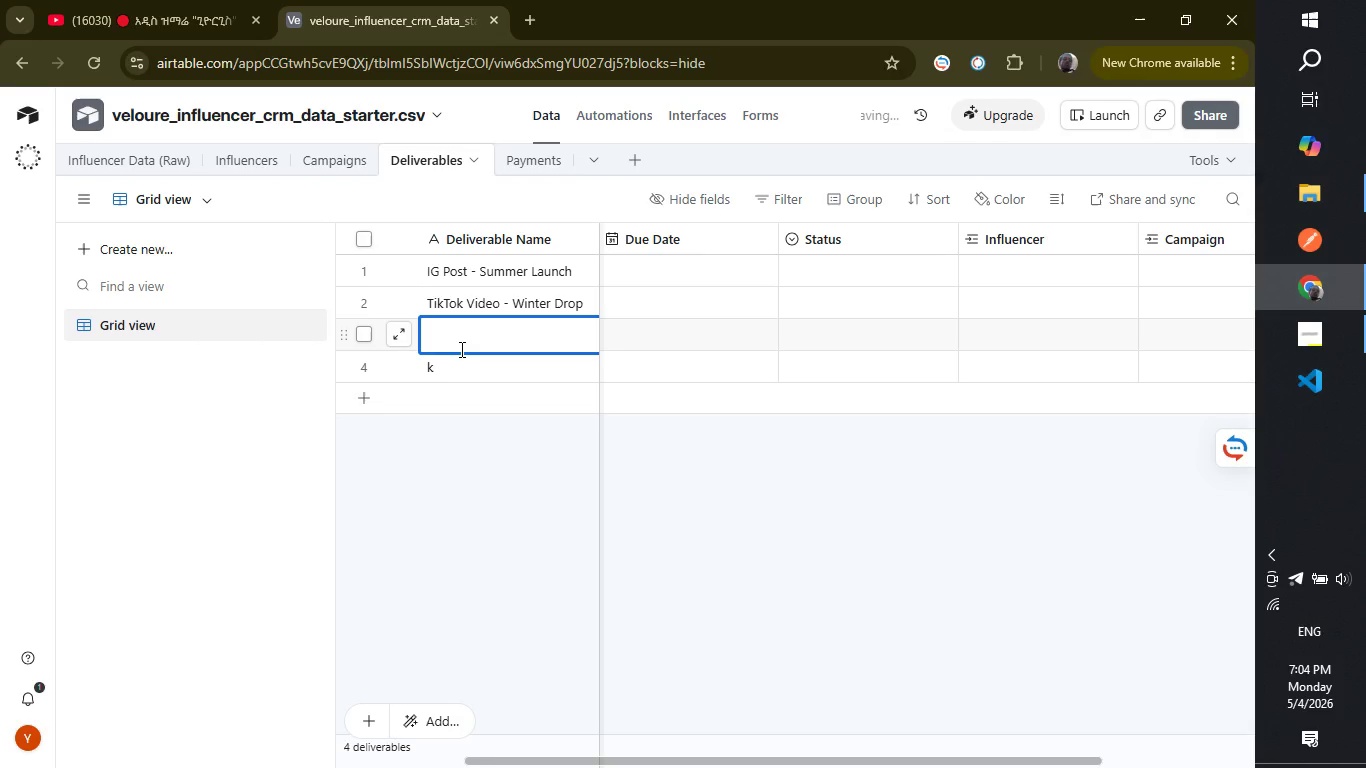 
type(Youtube V)
key(Backspace)
type(short)
key(Backspace)
key(Backspace)
key(Backspace)
key(Backspace)
type(hort)
 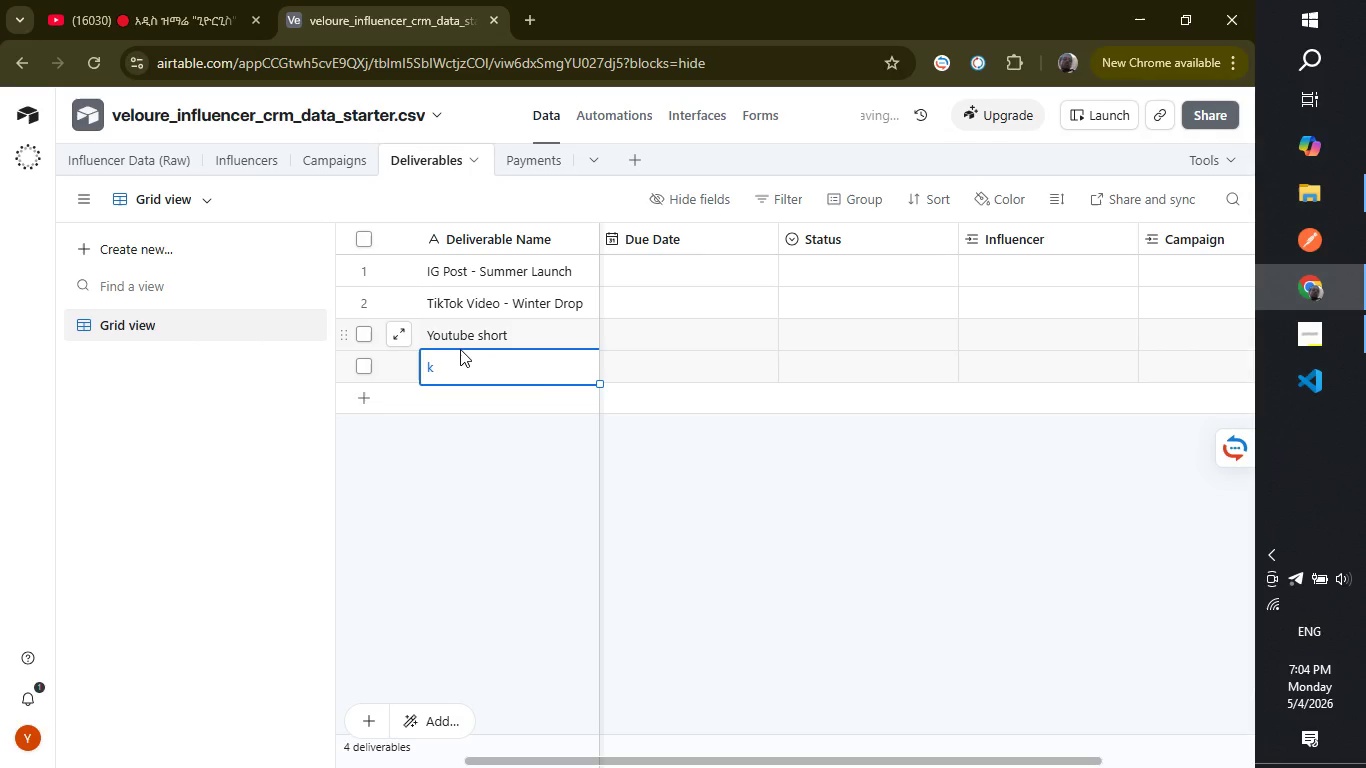 
 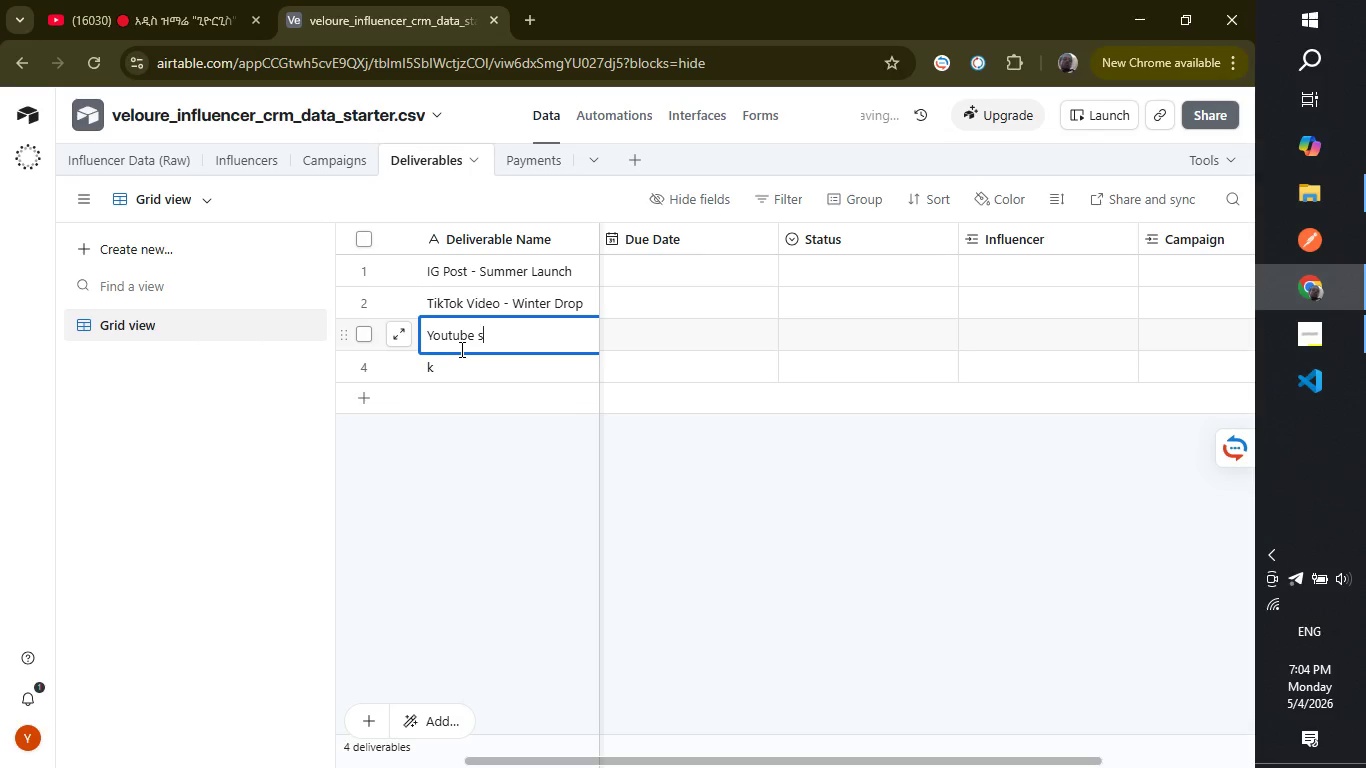 
key(Enter)
 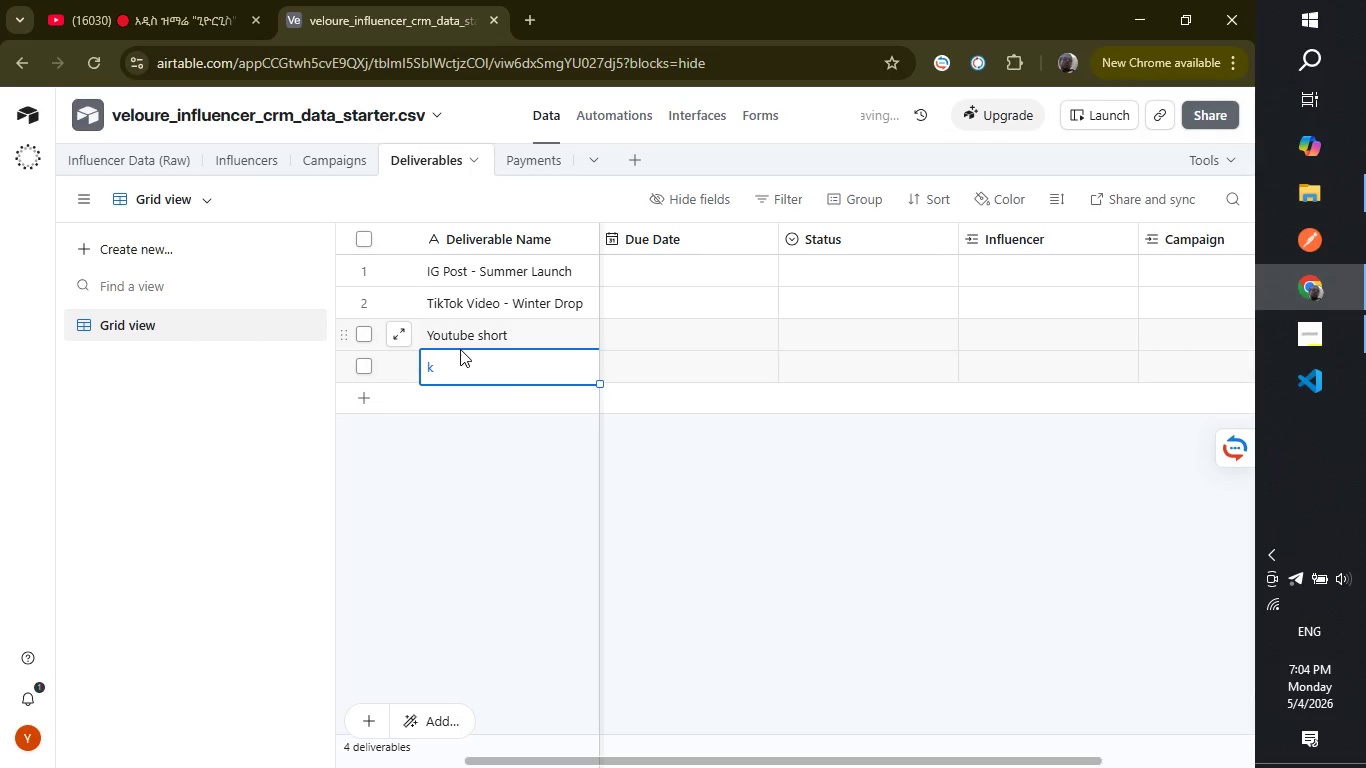 
key(Backspace)
type(Ig)
key(Backspace)
type(G story)
key(Backspace)
key(Backspace)
key(Backspace)
key(Backspace)
key(Backspace)
type(Story)
 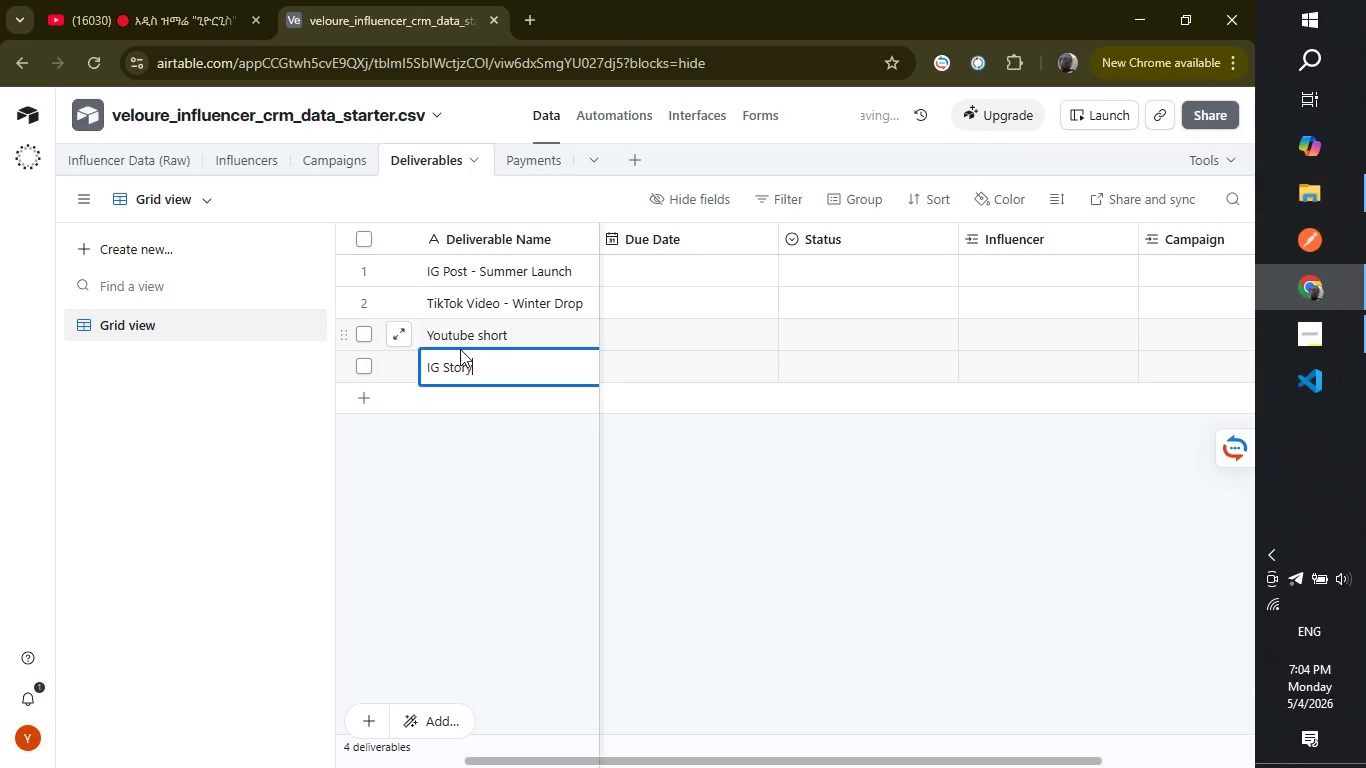 
key(Enter)
 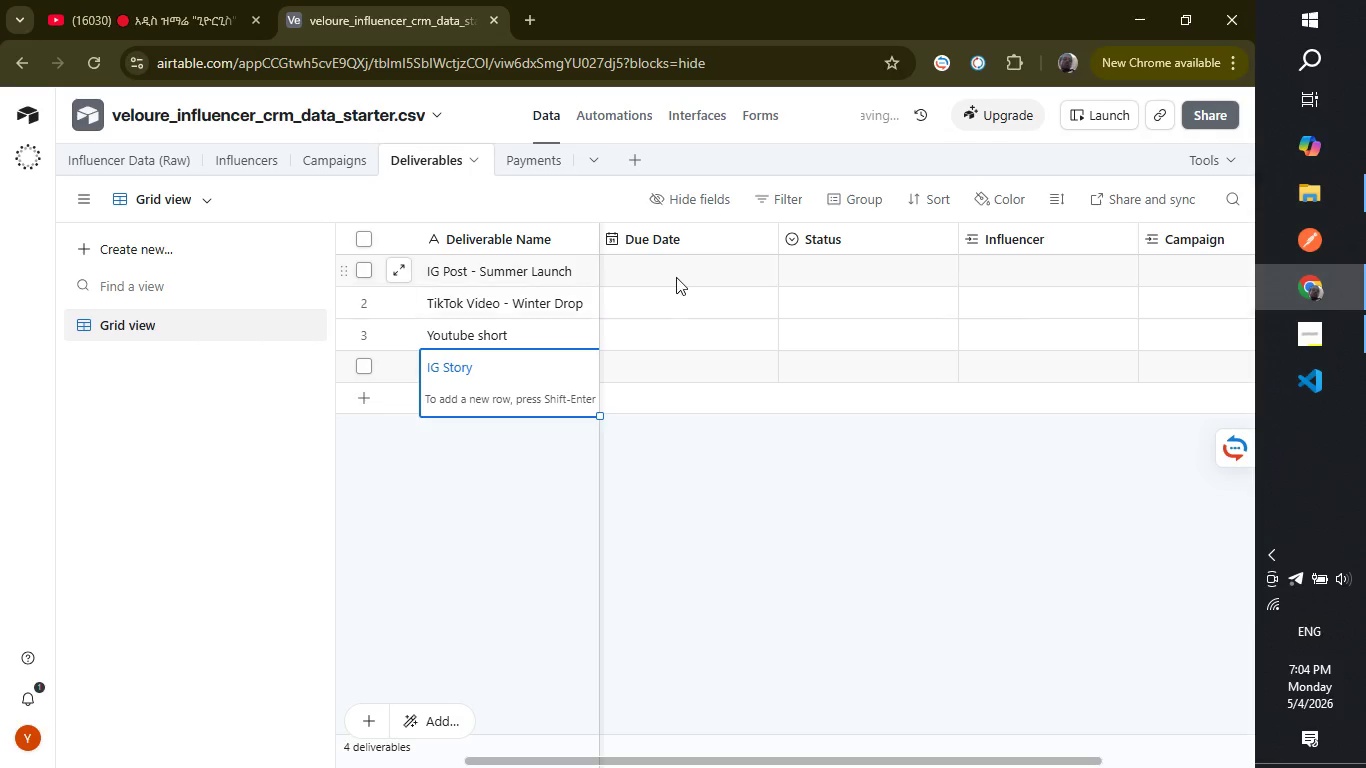 
left_click([674, 275])
 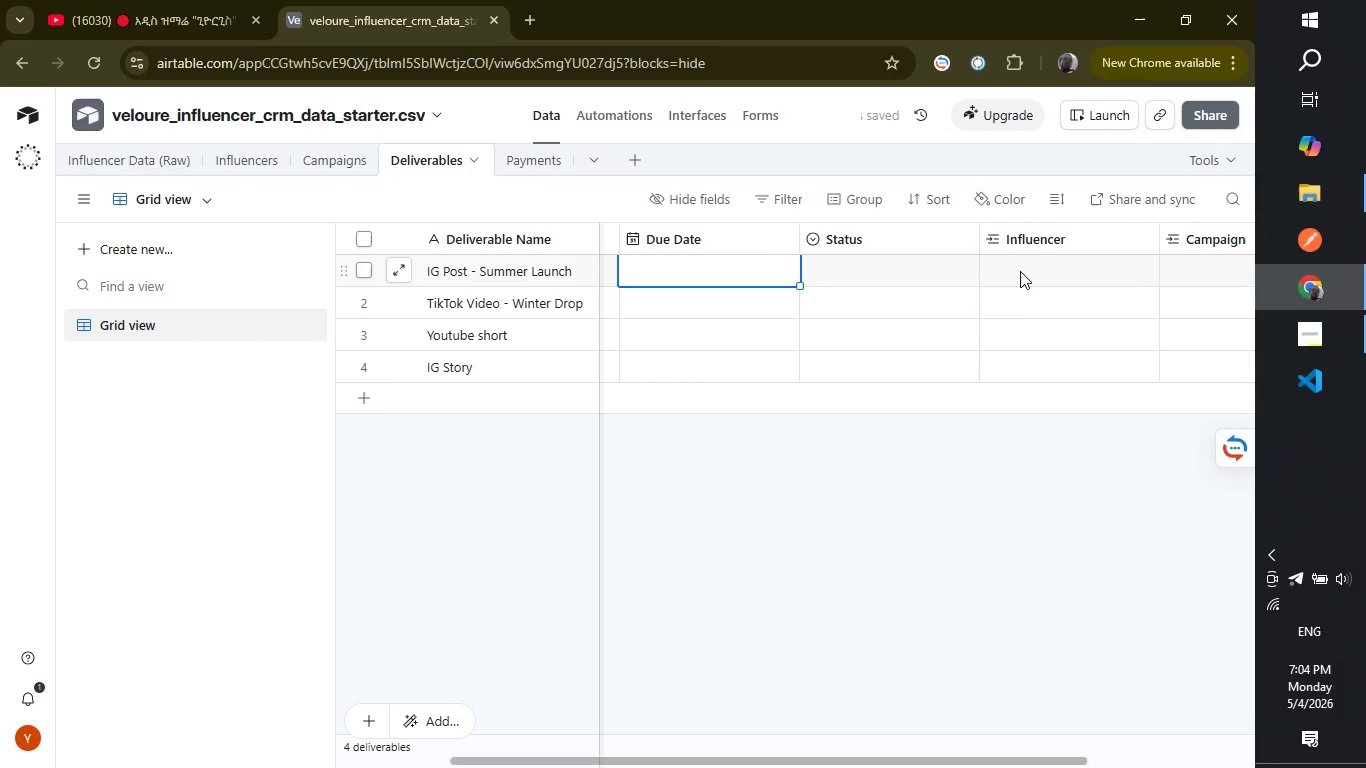 
wait(7.41)
 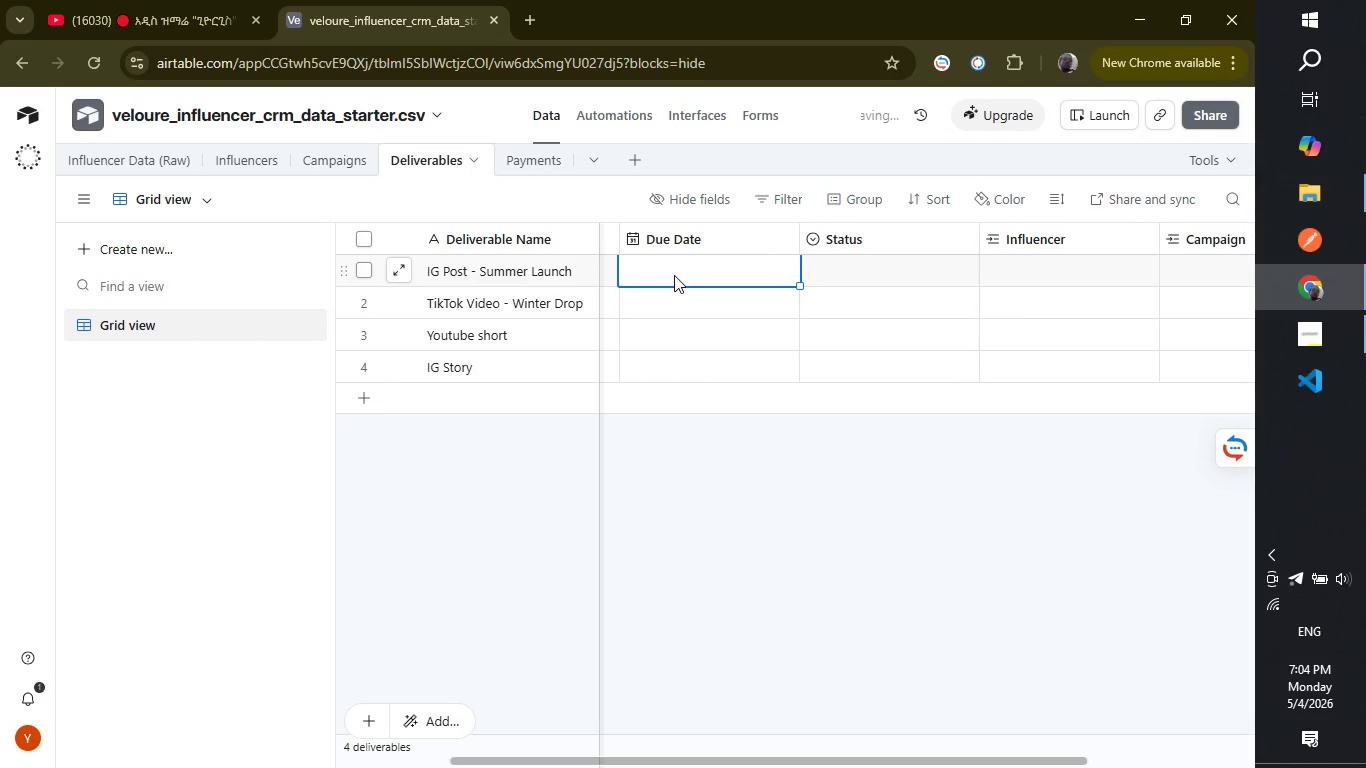 
left_click([1104, 276])
 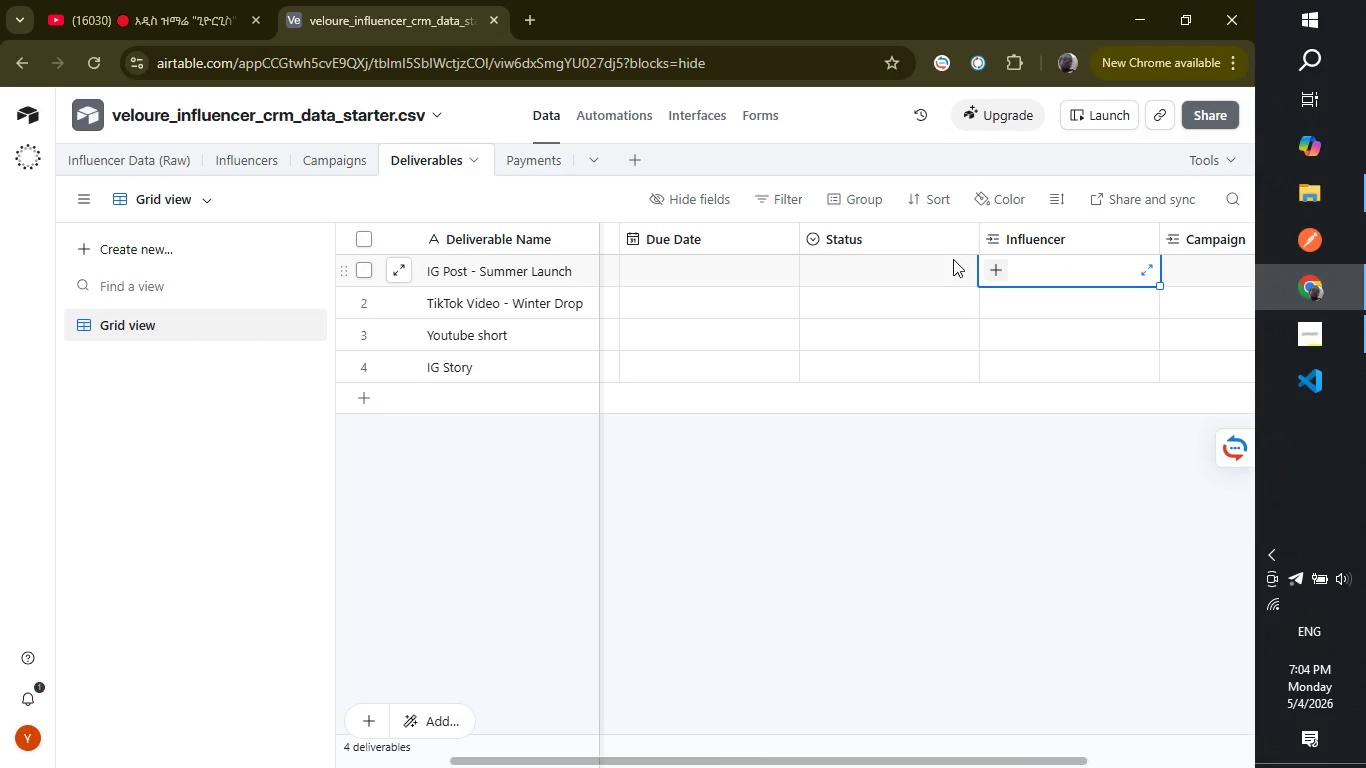 
left_click([914, 269])
 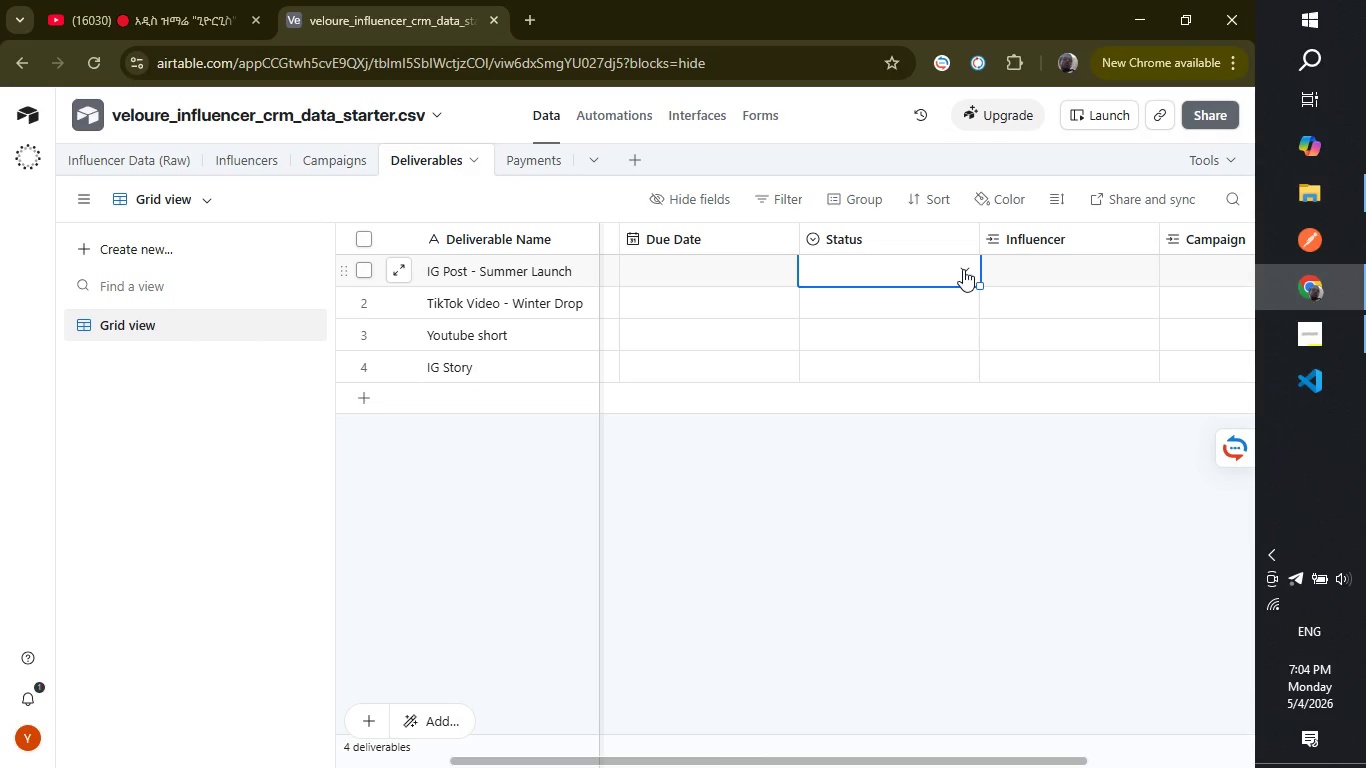 
left_click([963, 269])
 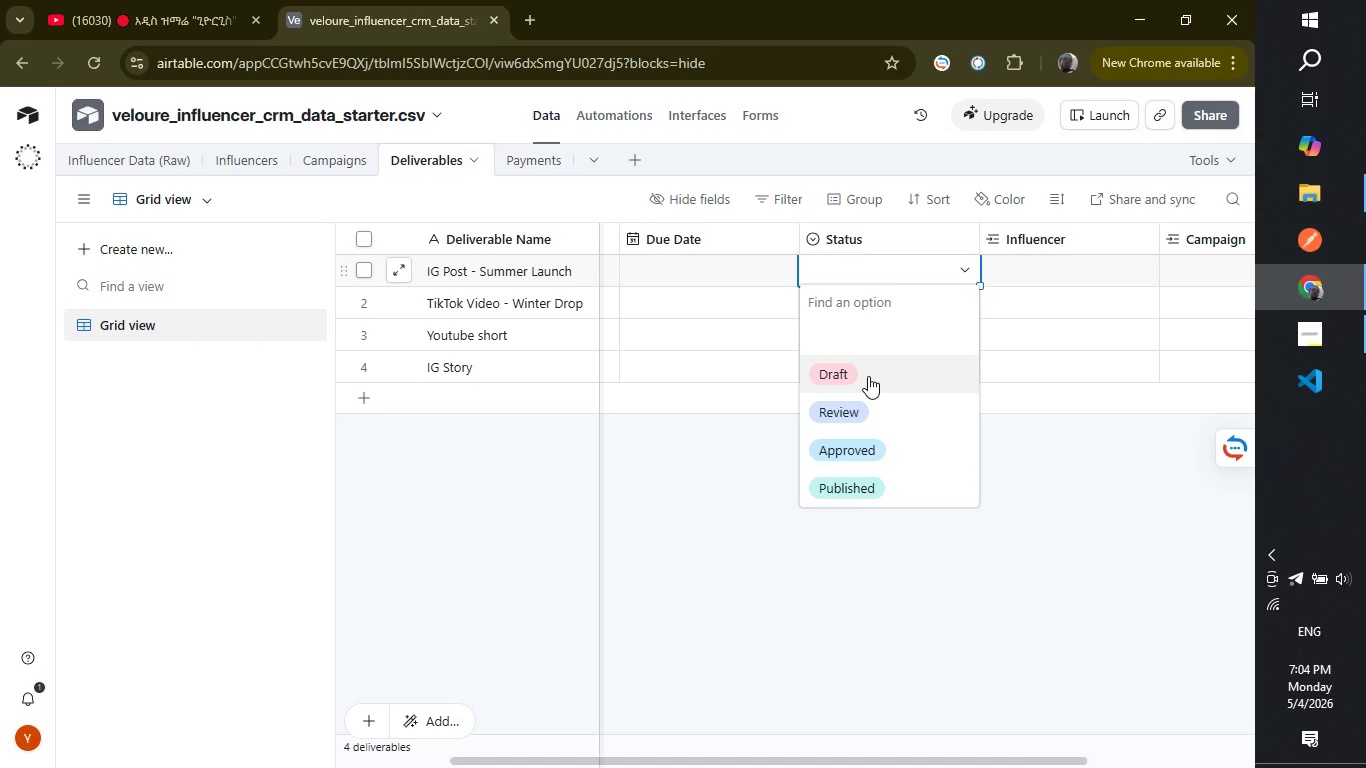 
left_click([868, 376])
 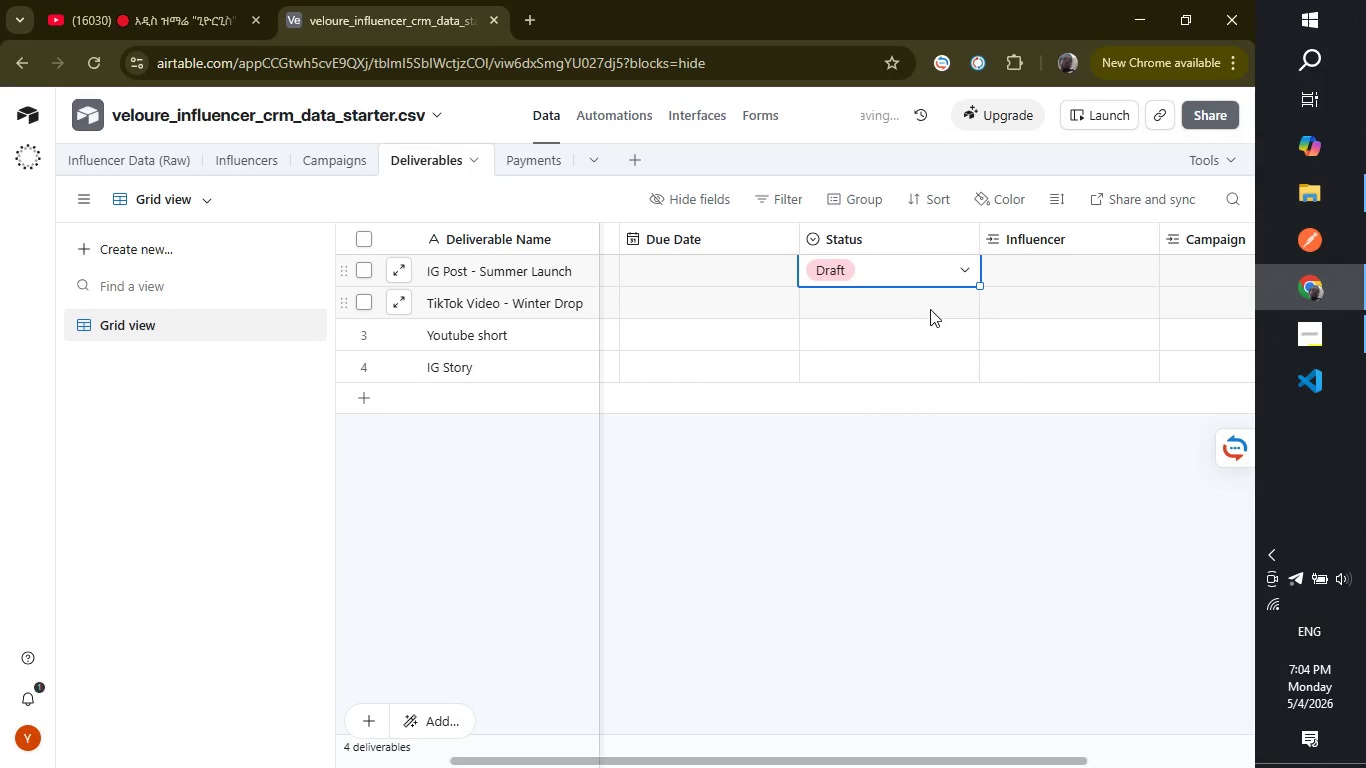 
left_click([930, 307])
 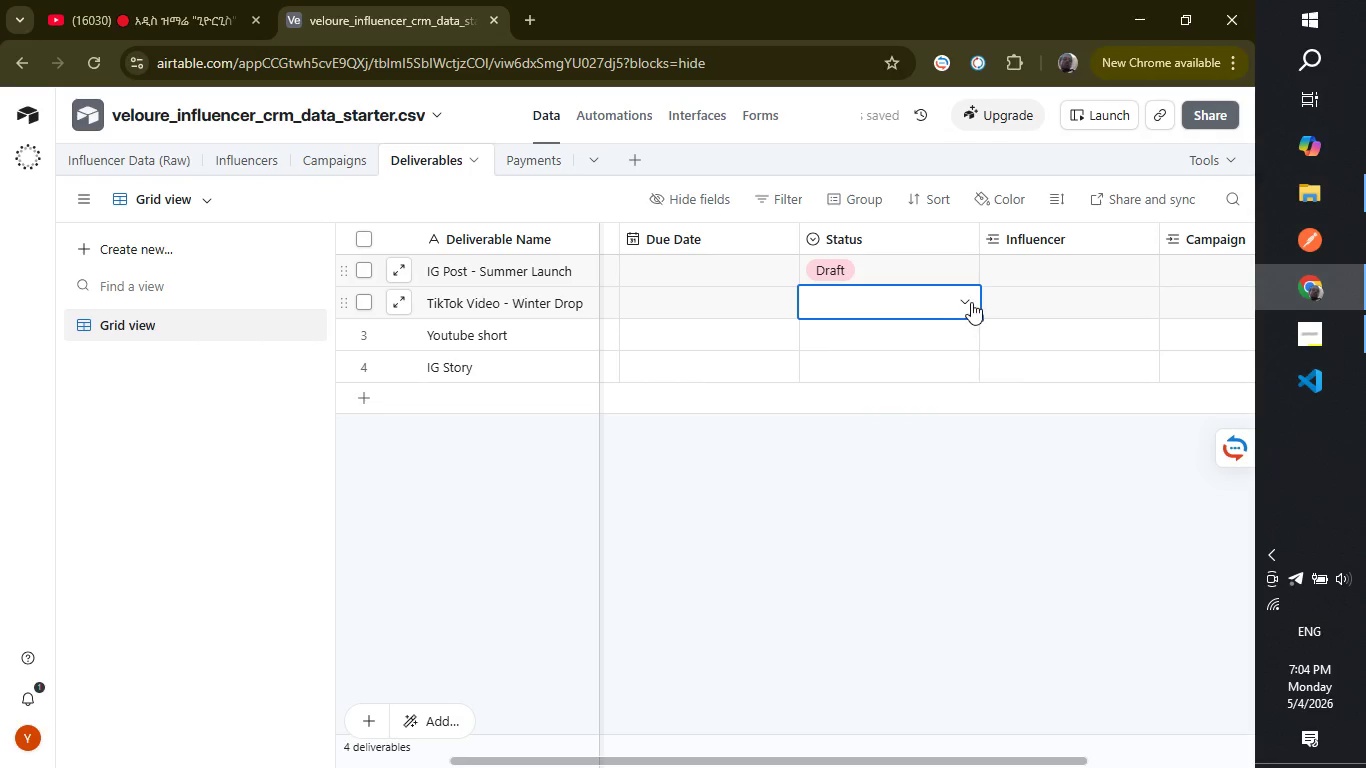 
left_click([971, 302])
 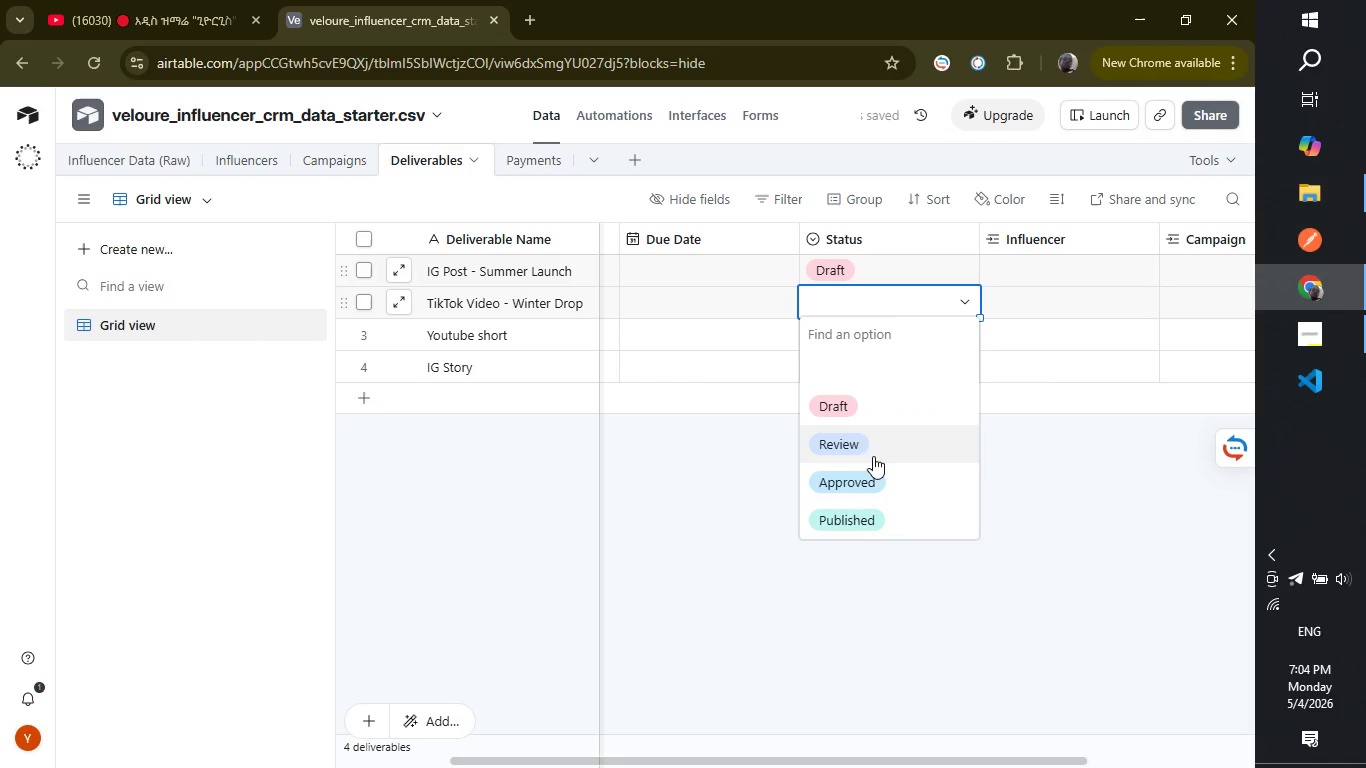 
left_click([873, 456])
 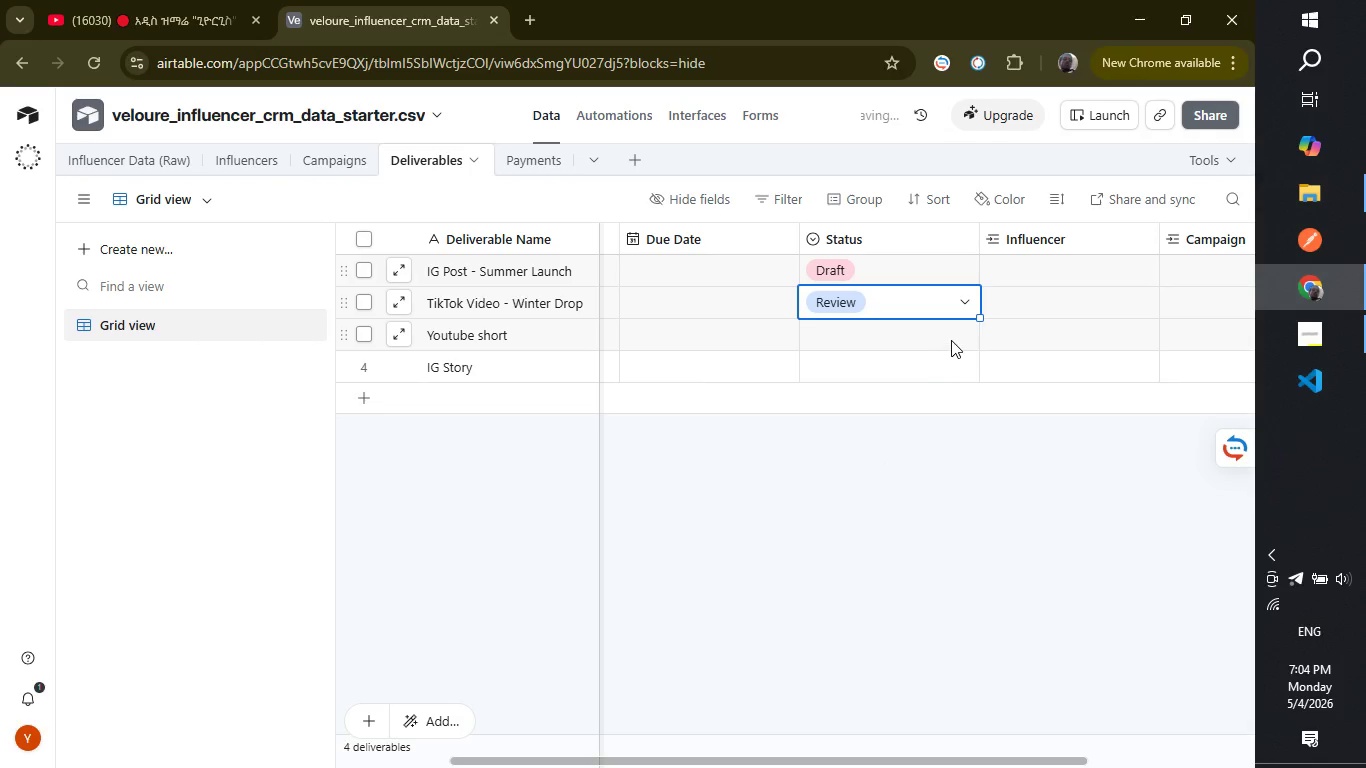 
left_click([951, 340])
 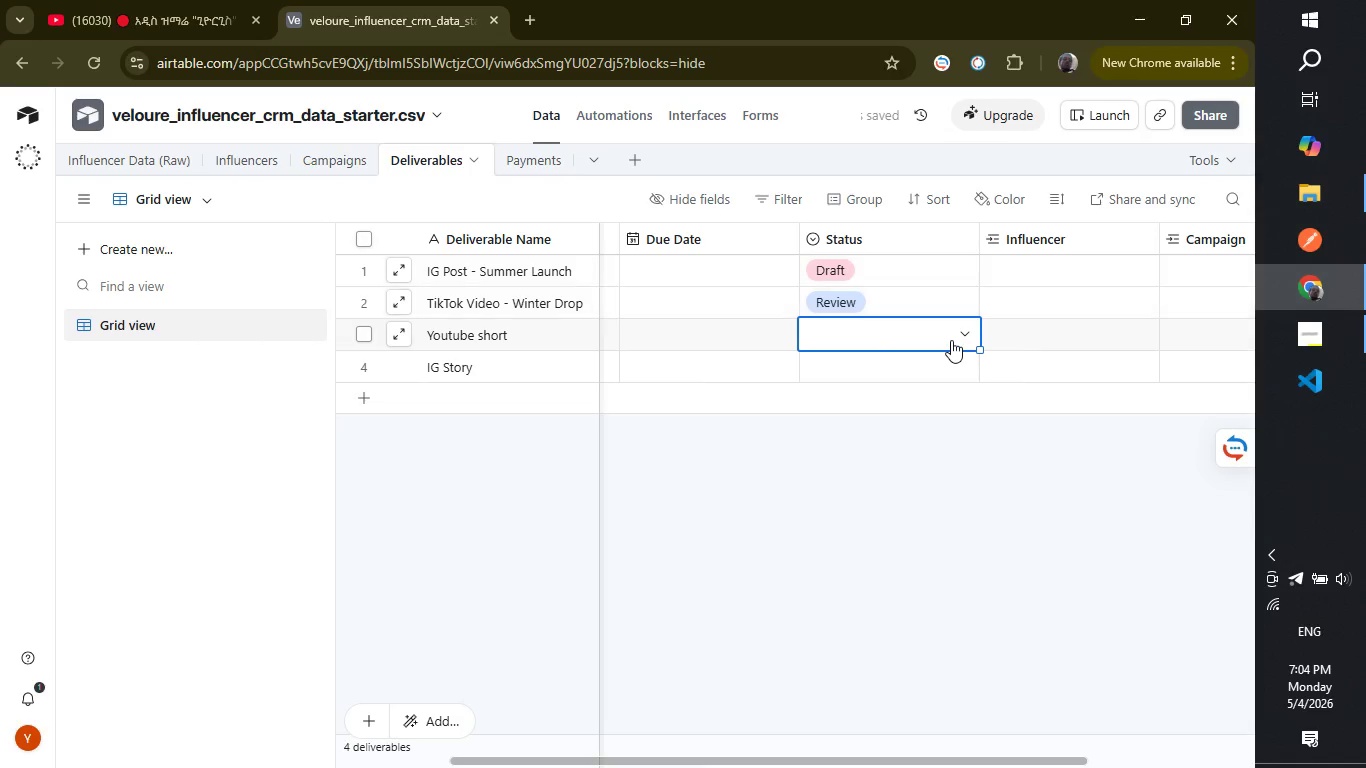 
left_click([951, 340])
 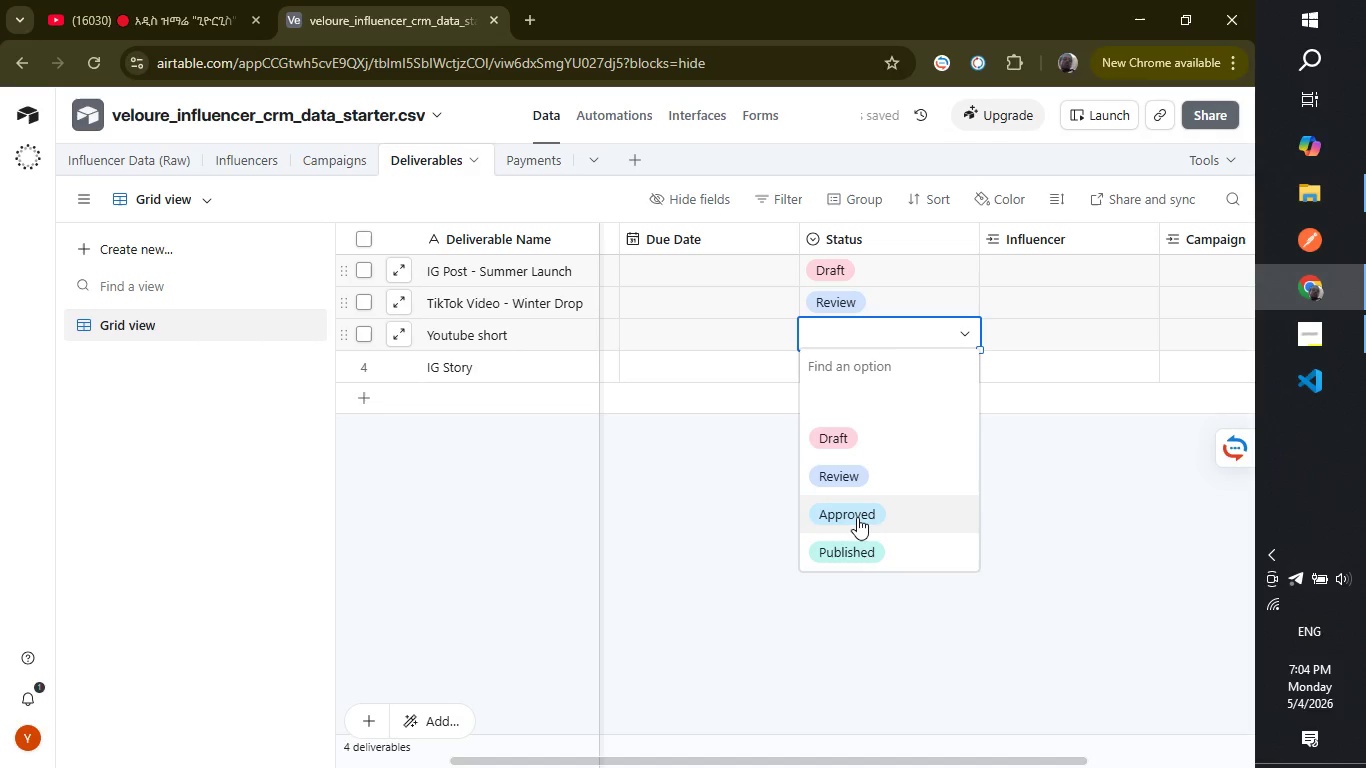 
left_click([857, 517])
 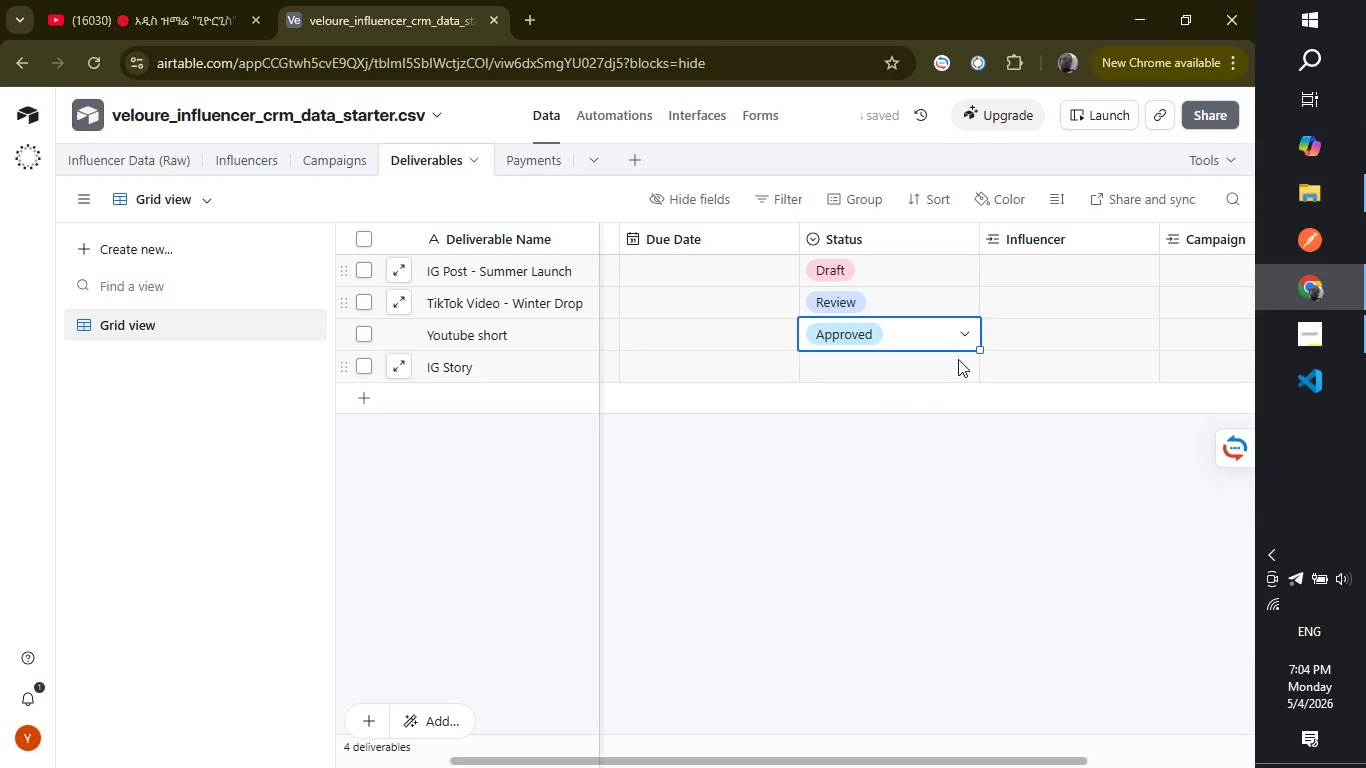 
left_click([957, 363])
 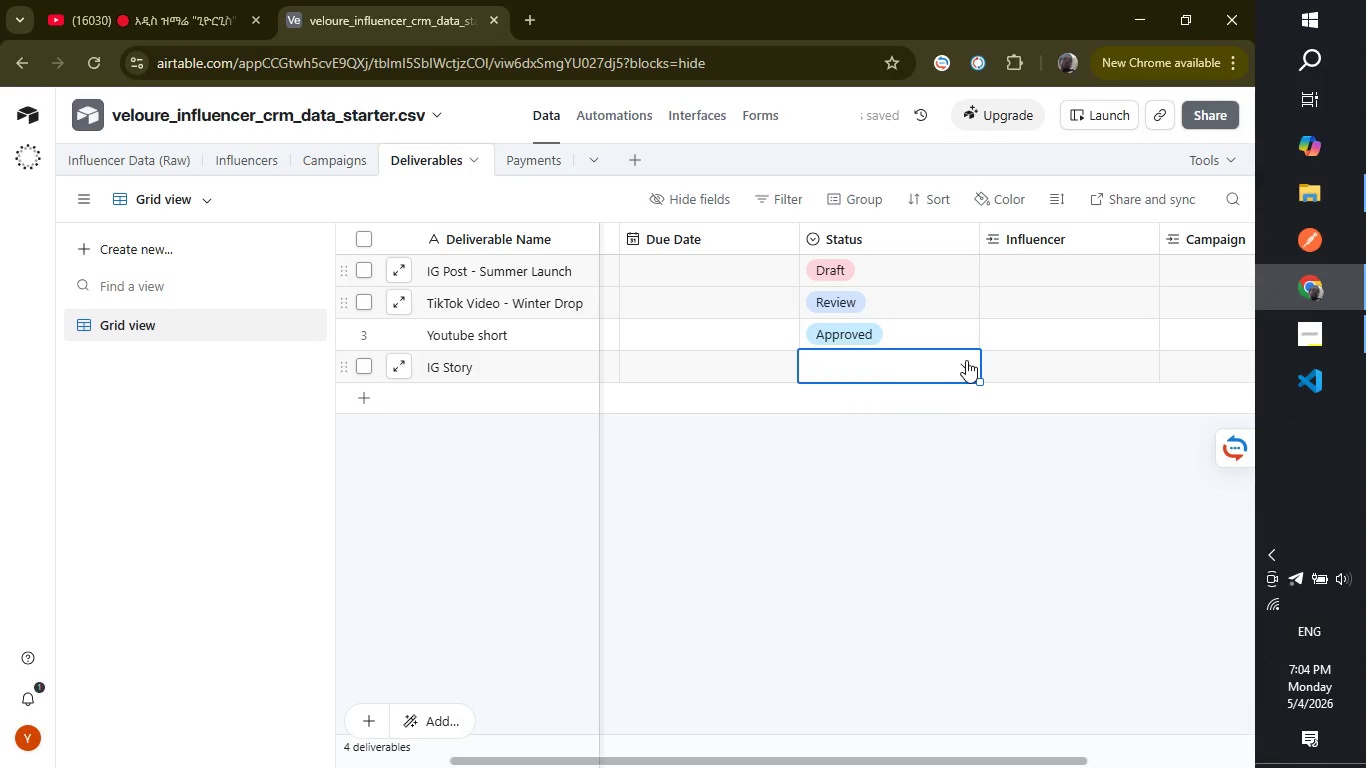 
left_click([966, 360])
 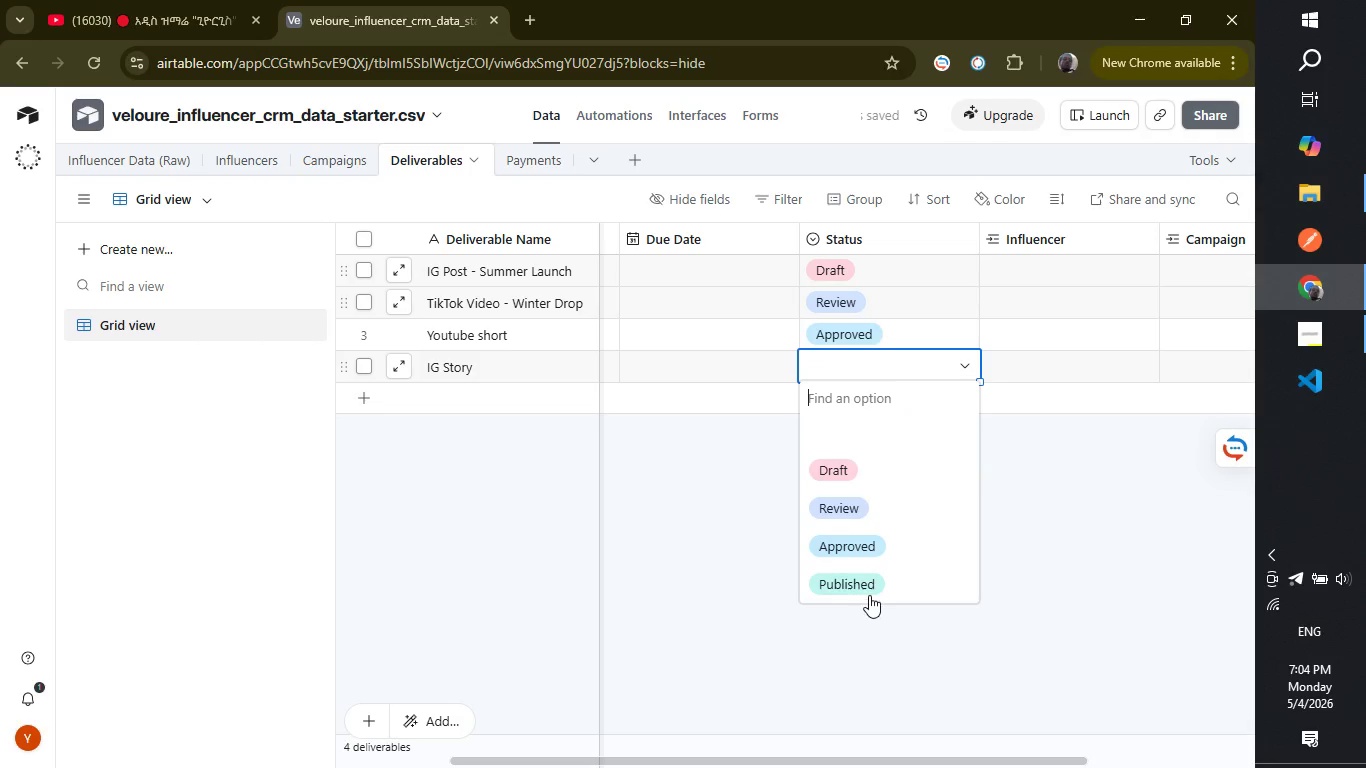 
left_click([871, 590])
 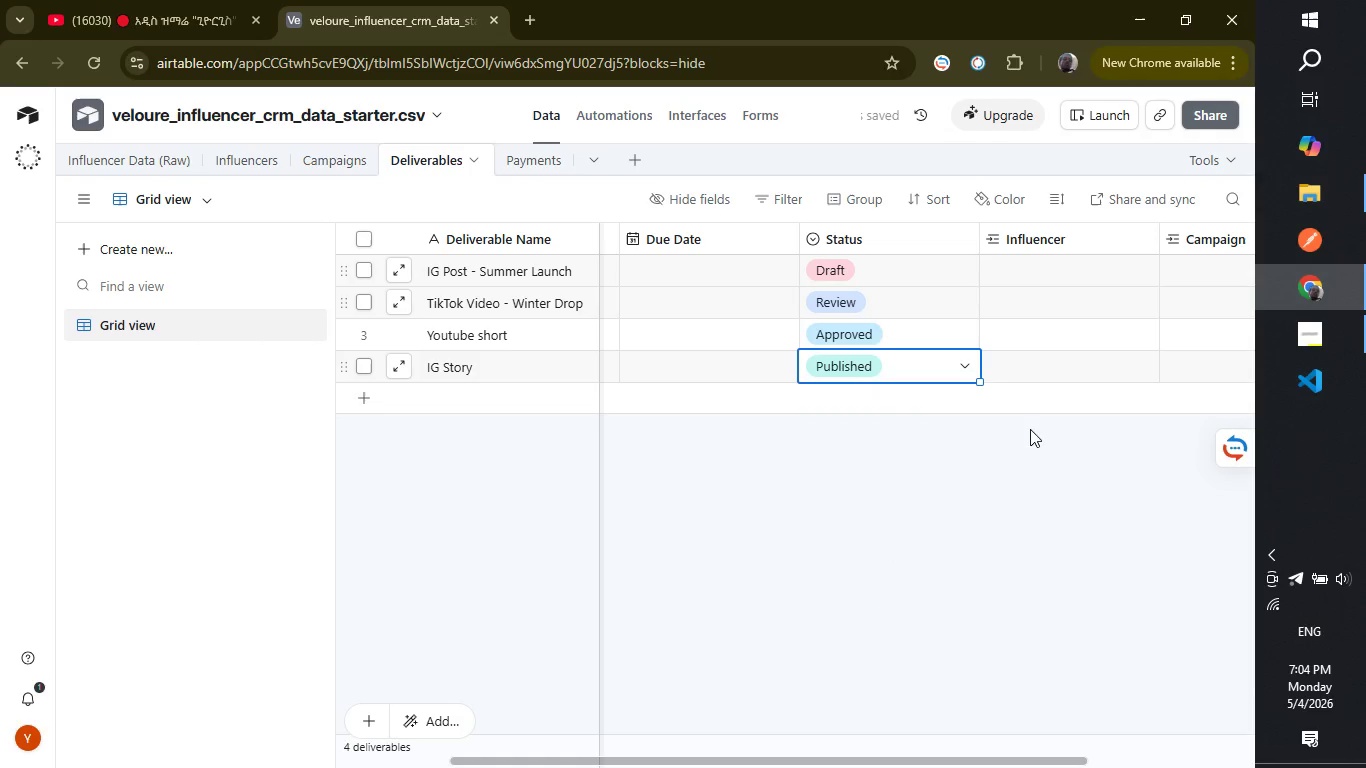 
left_click([1032, 465])
 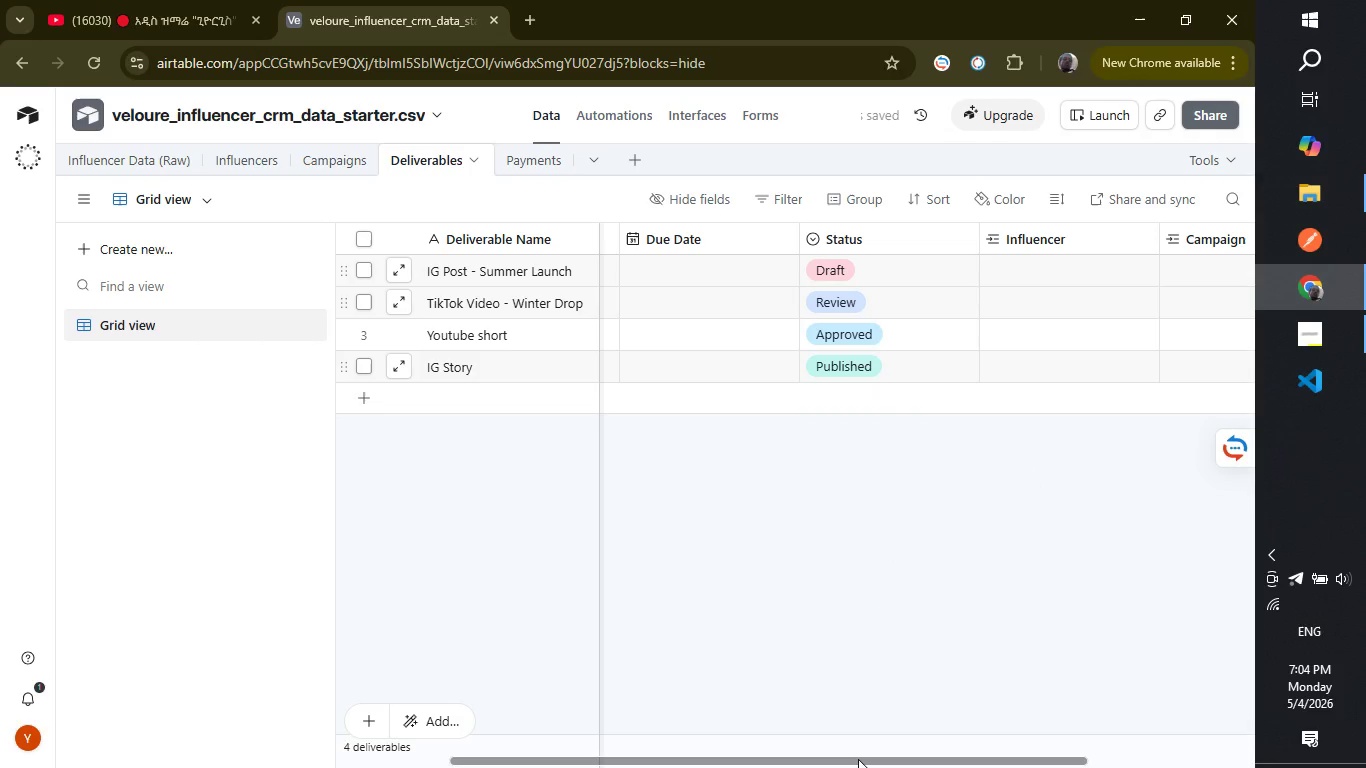 
left_click_drag(start_coordinate=[858, 759], to_coordinate=[927, 727])
 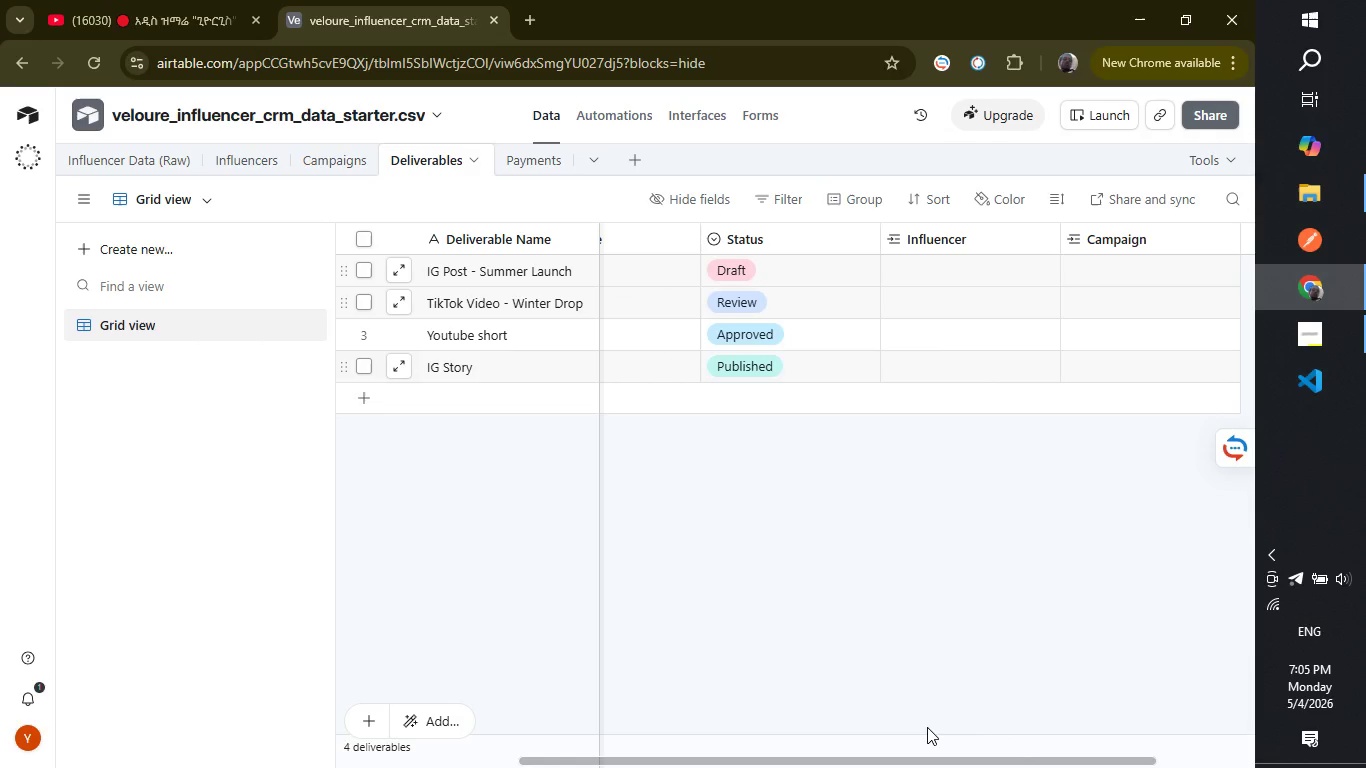 
wait(9.47)
 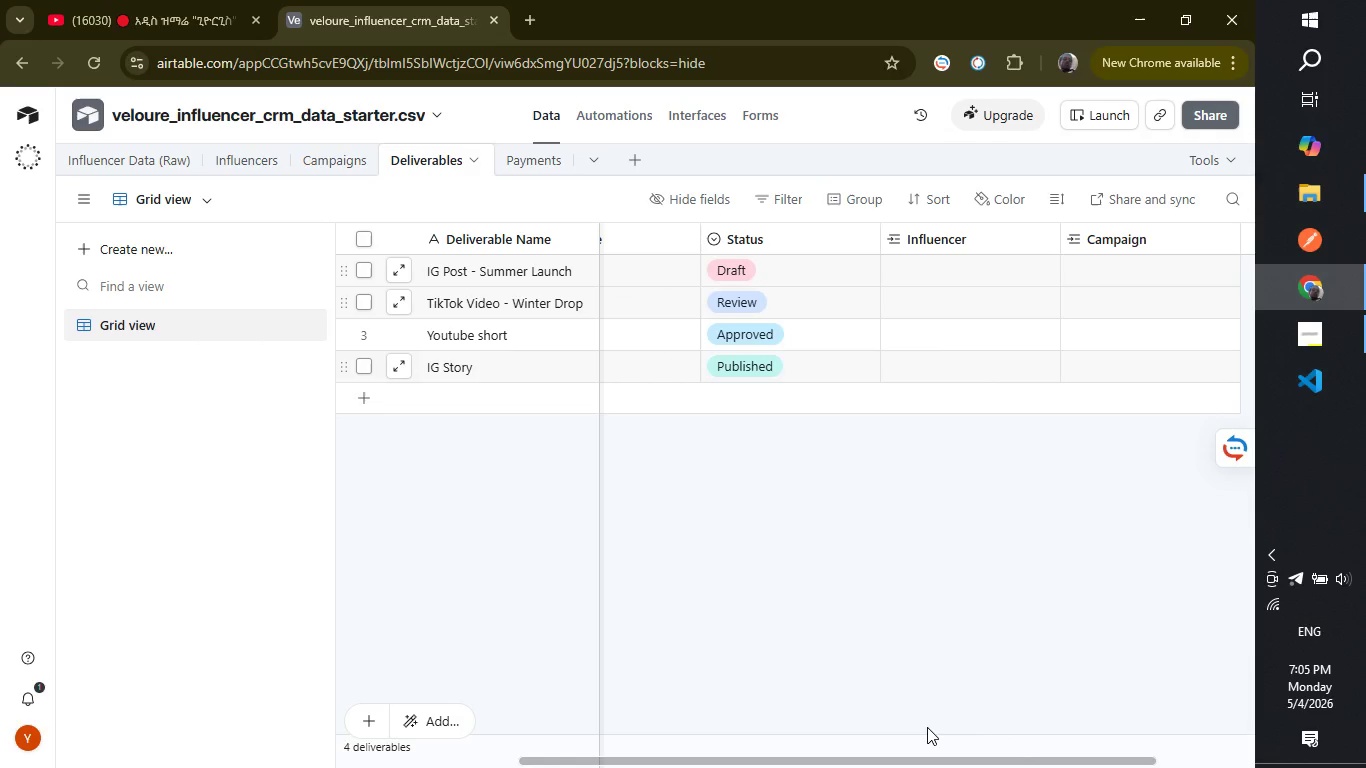 
left_click([1129, 278])
 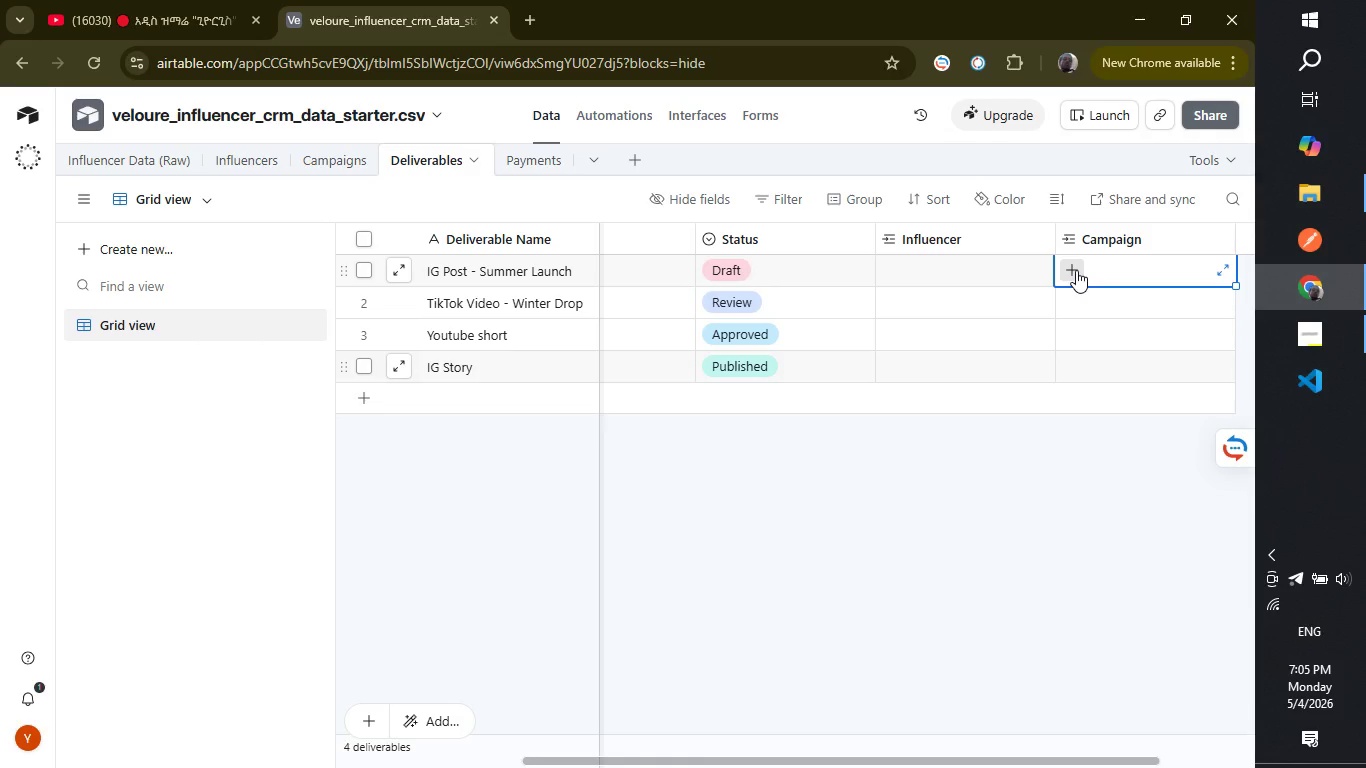 
left_click([1076, 270])
 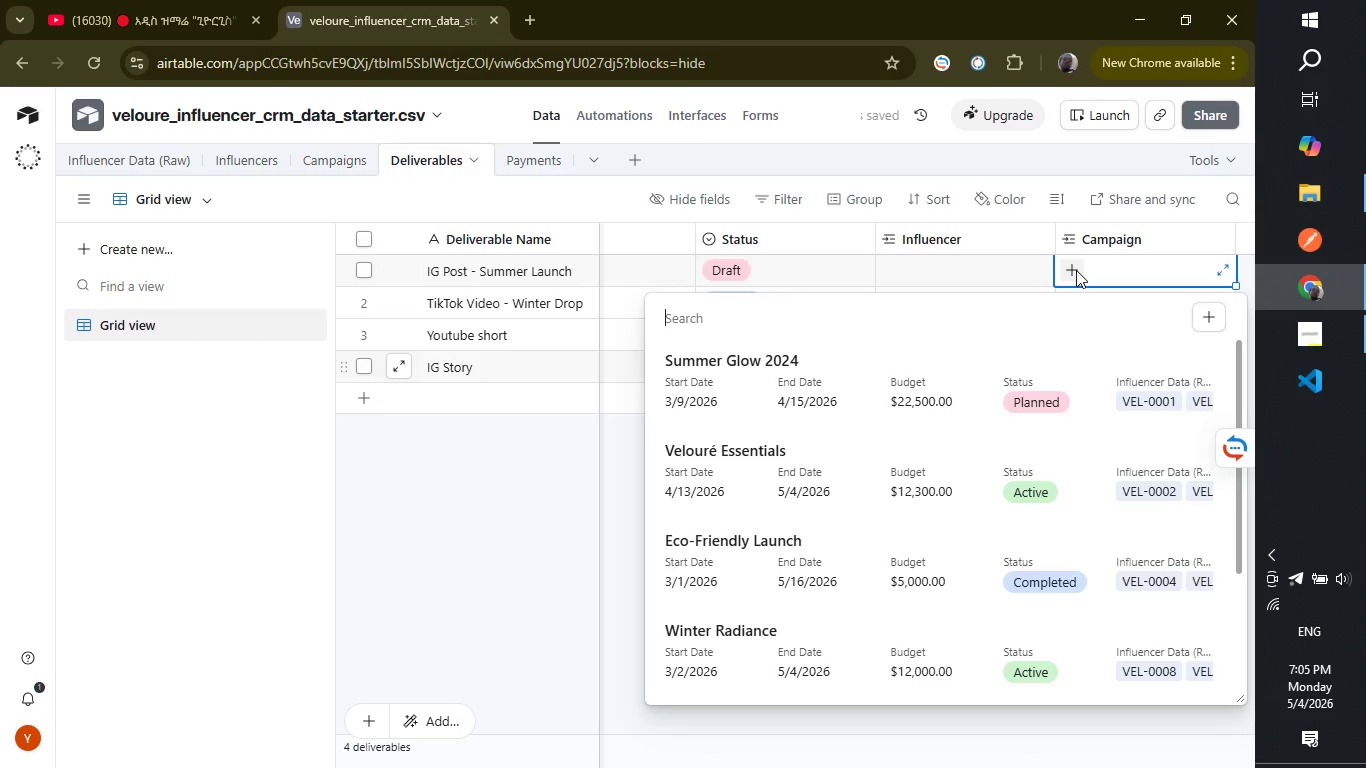 
wait(6.08)
 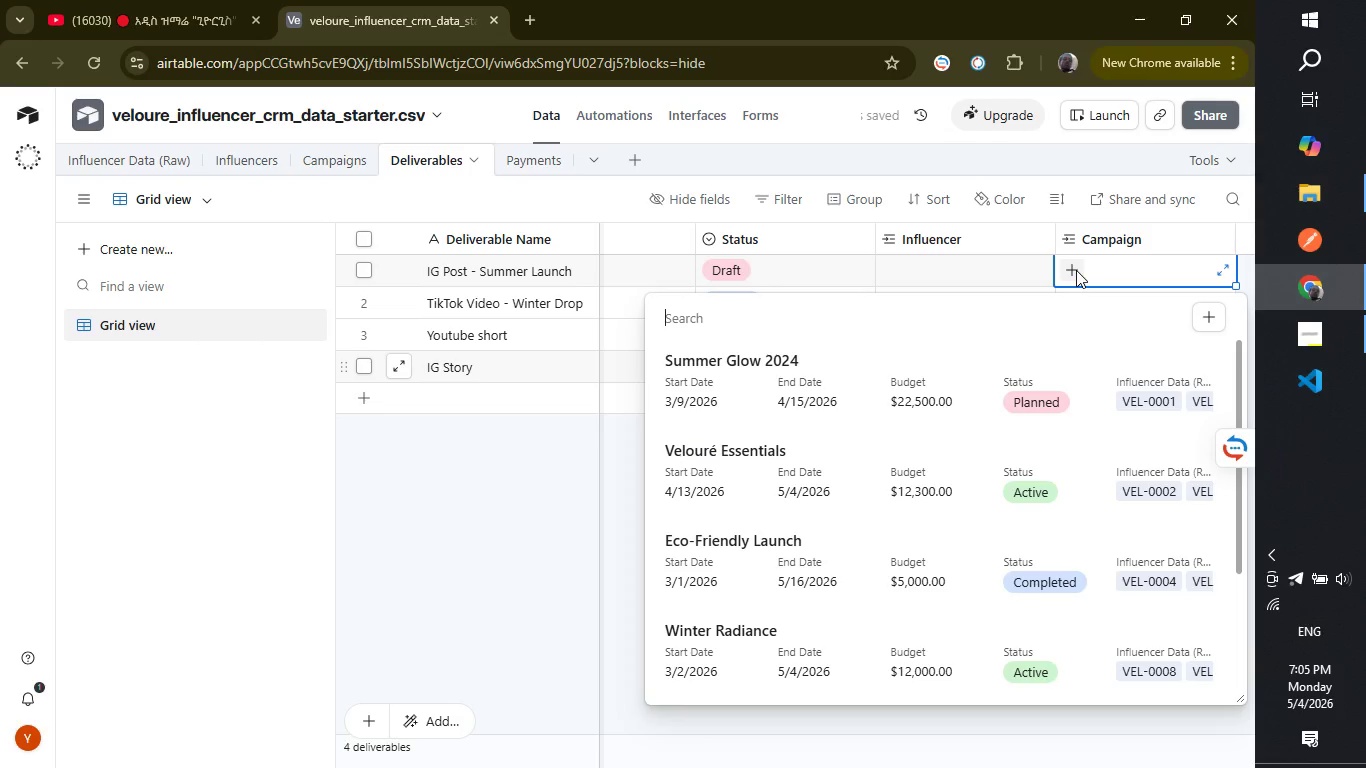 
left_click([727, 359])
 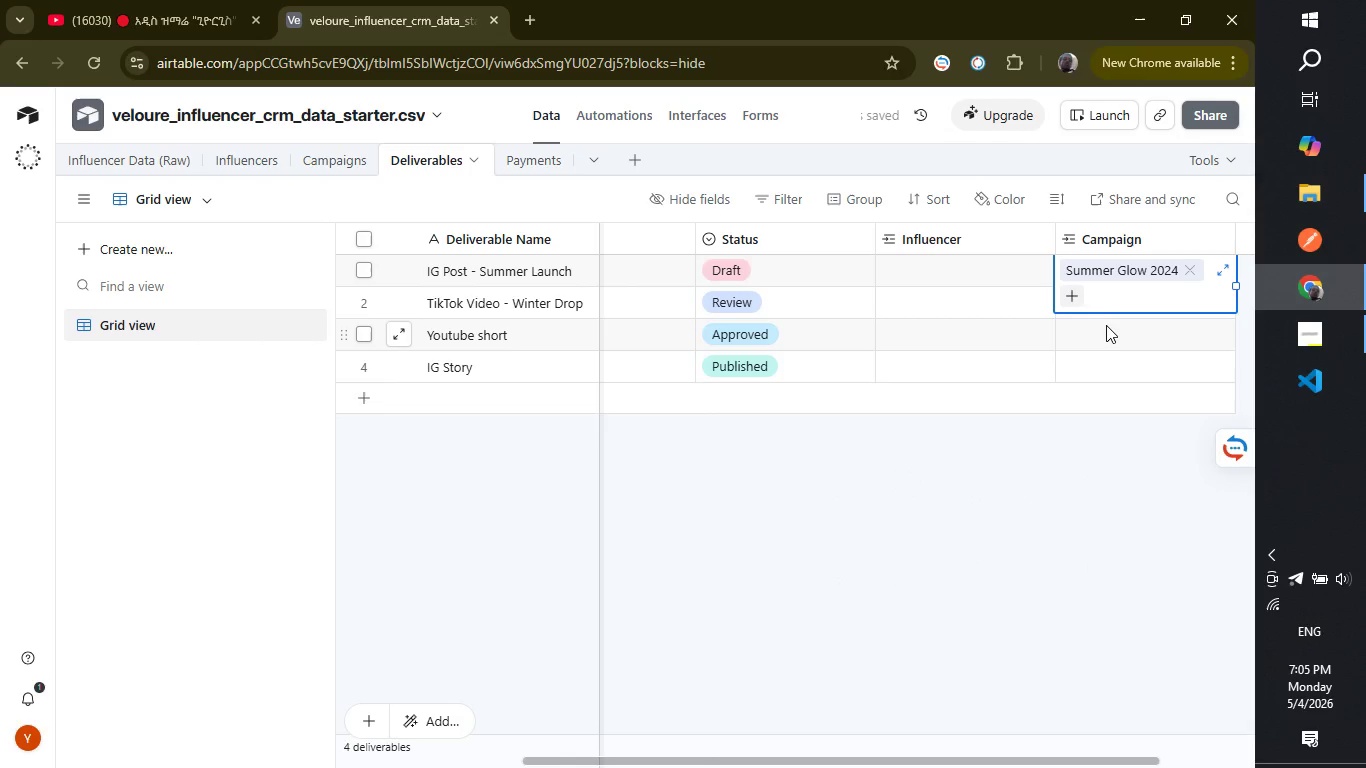 
left_click([1112, 332])
 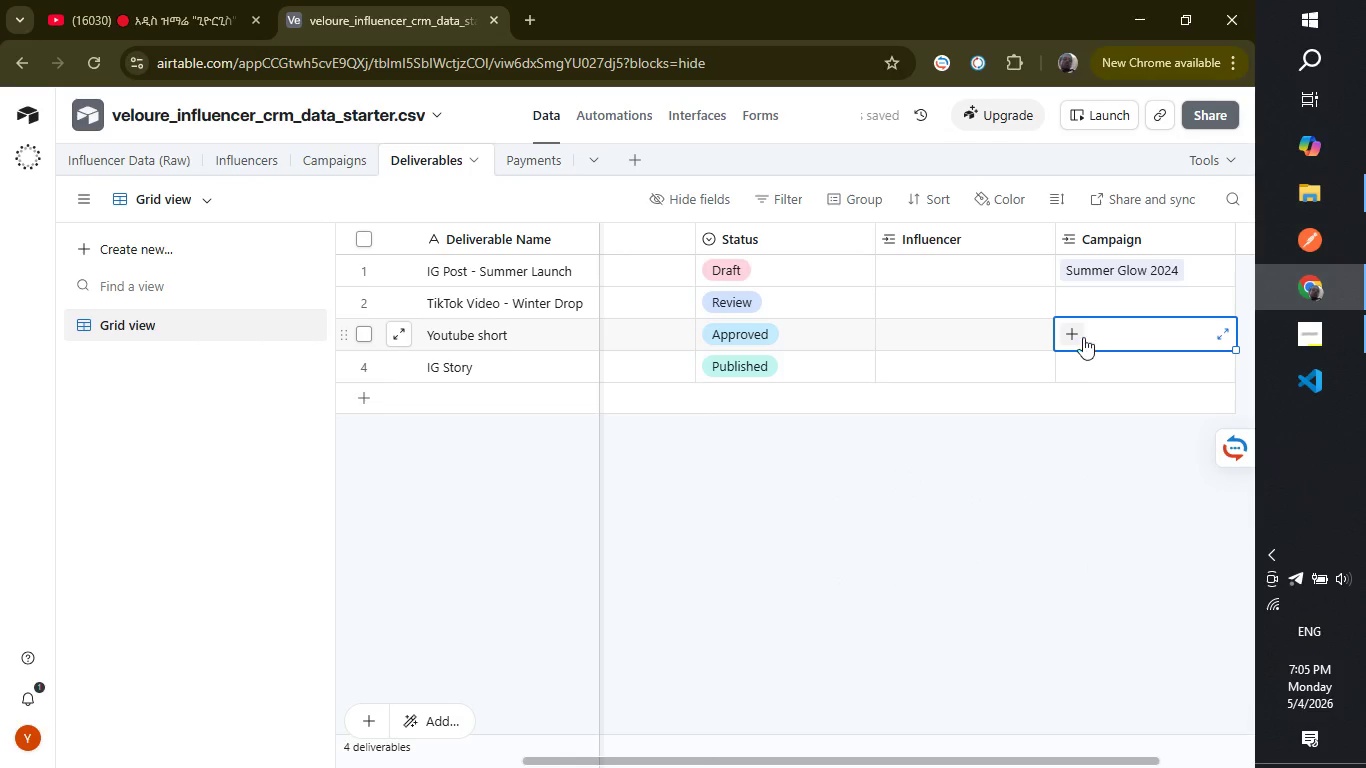 
left_click([1073, 332])
 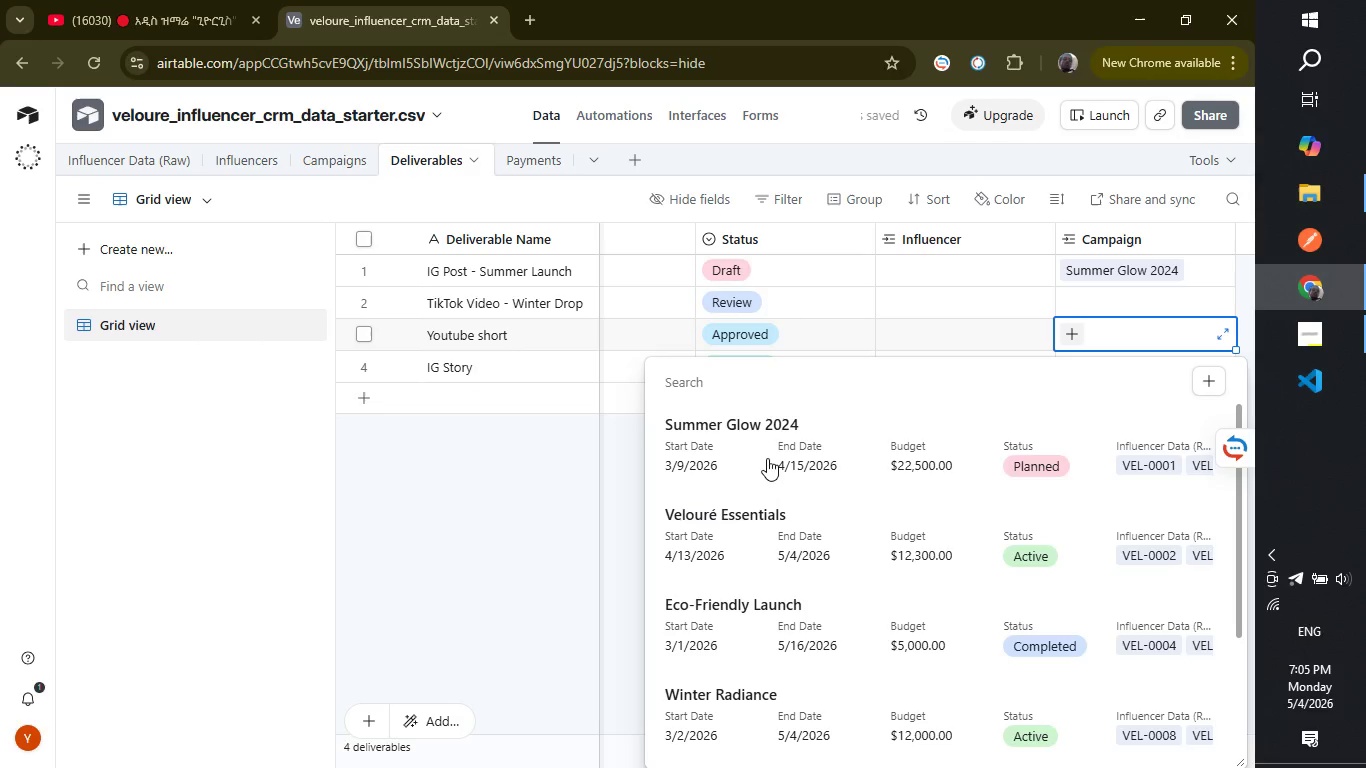 
left_click([705, 534])
 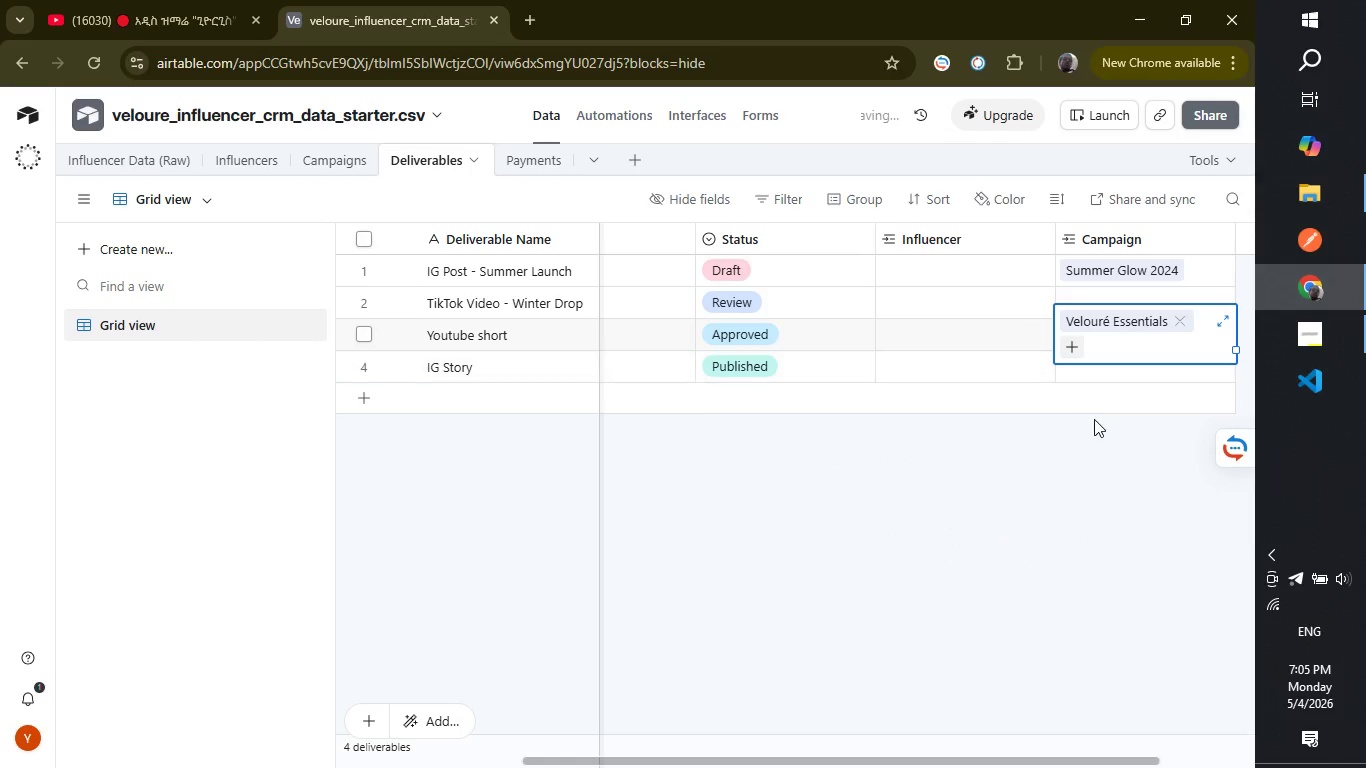 
left_click([1113, 456])
 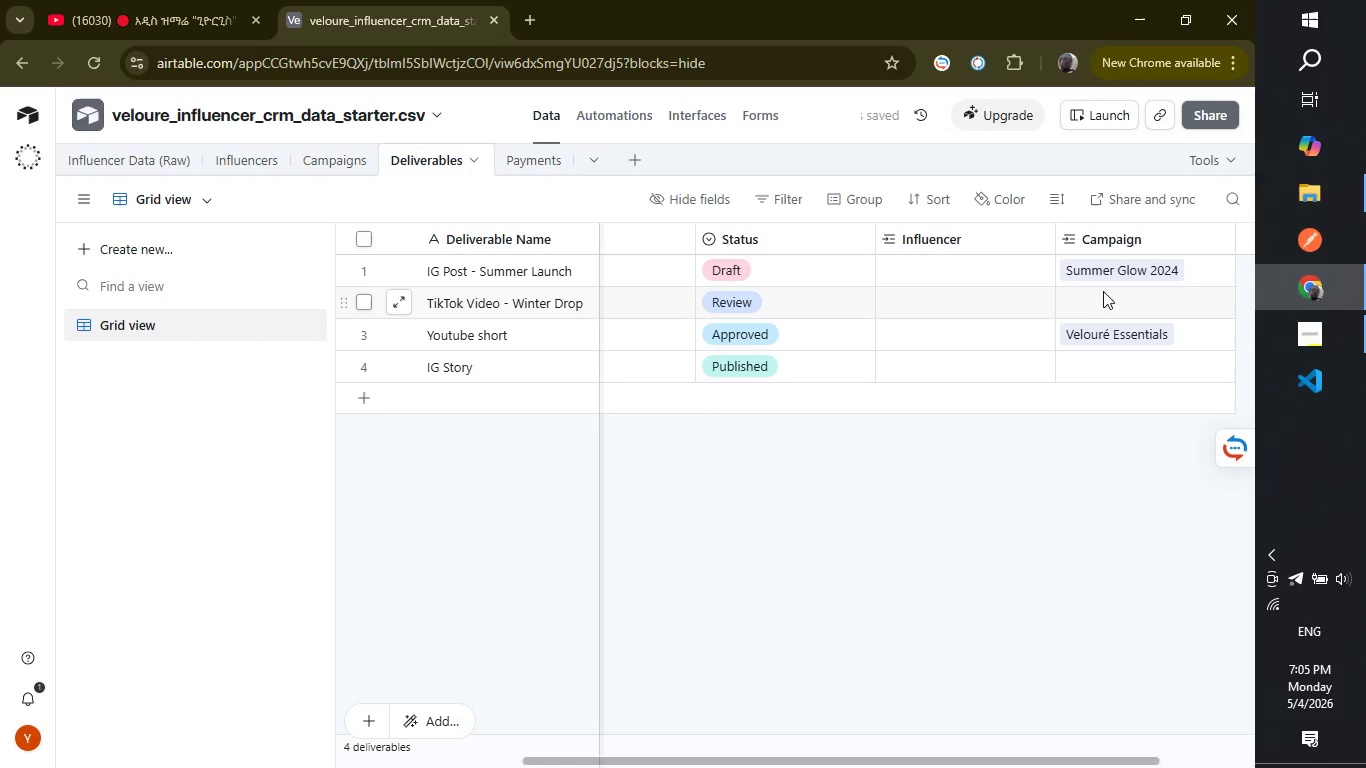 
left_click([1099, 303])
 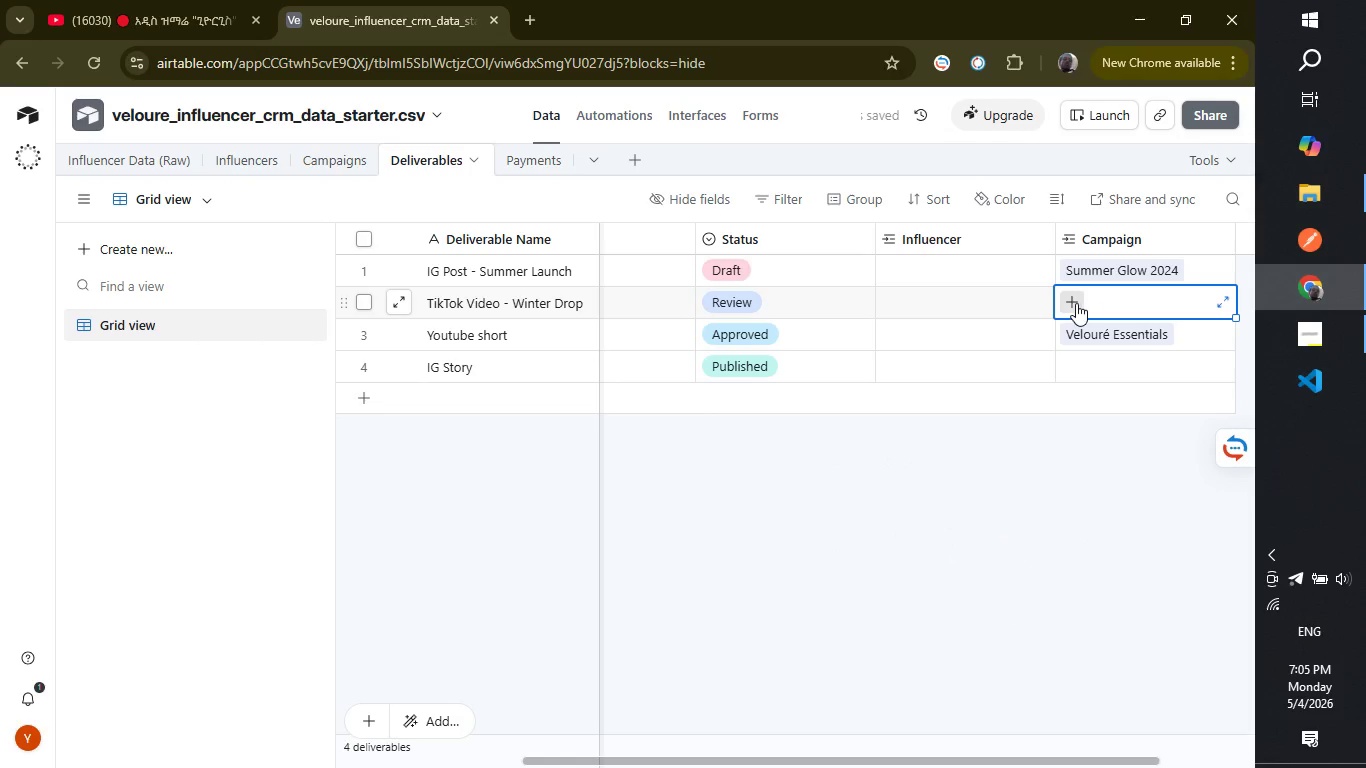 
left_click([1068, 298])
 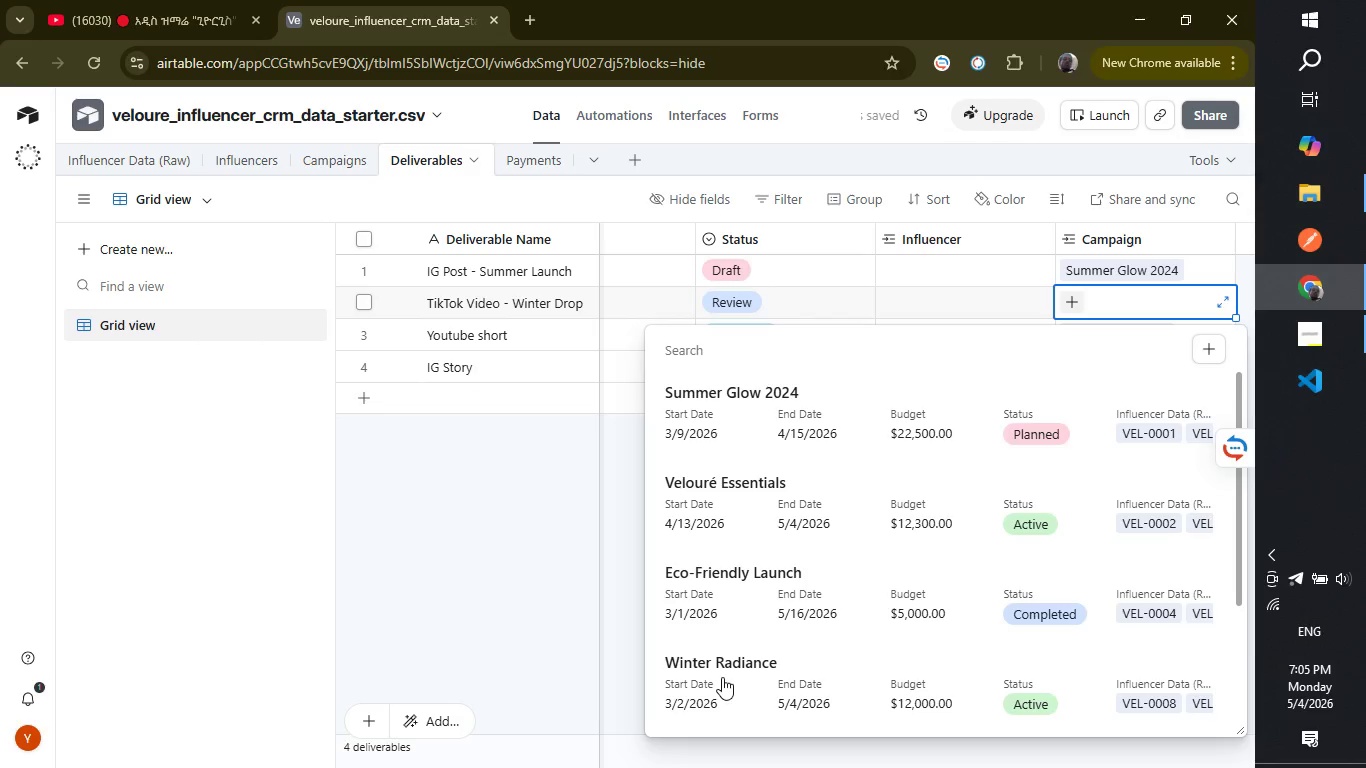 
wait(5.36)
 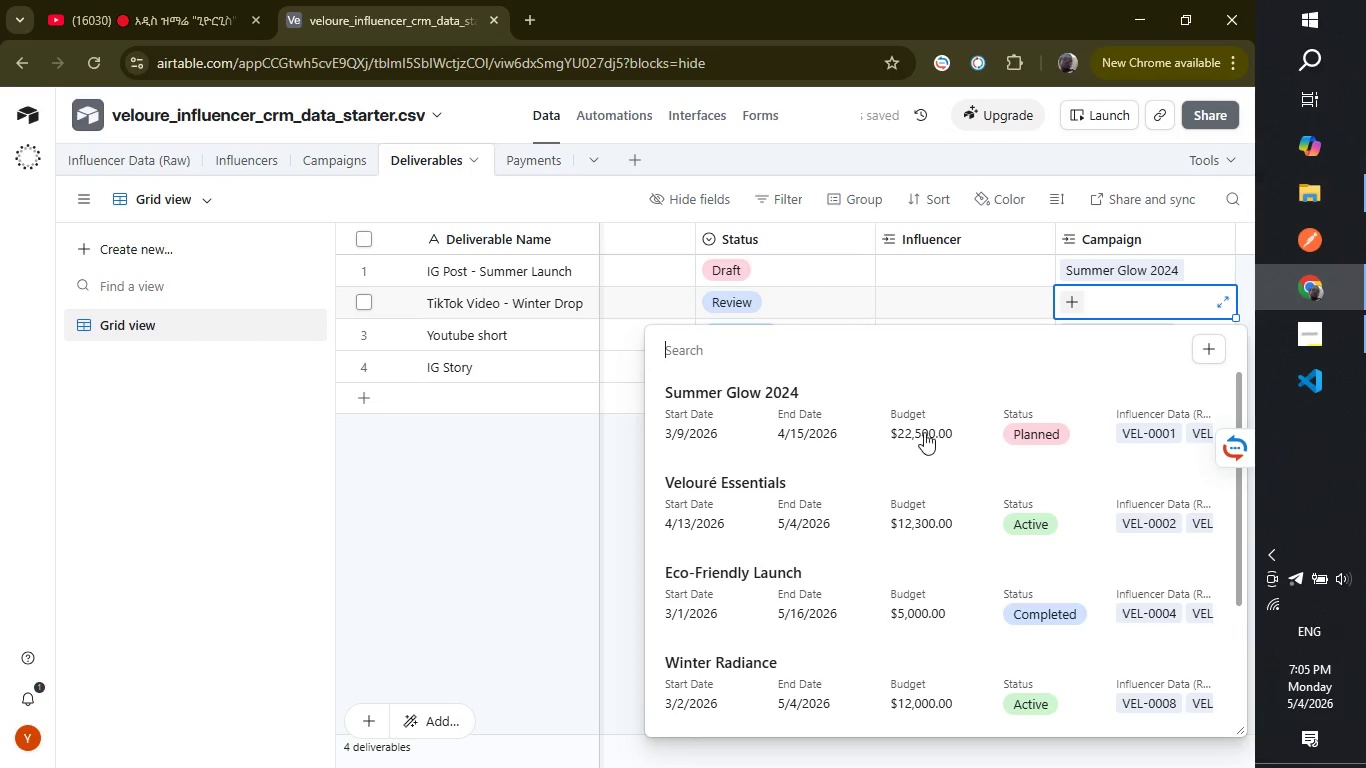 
left_click([697, 654])
 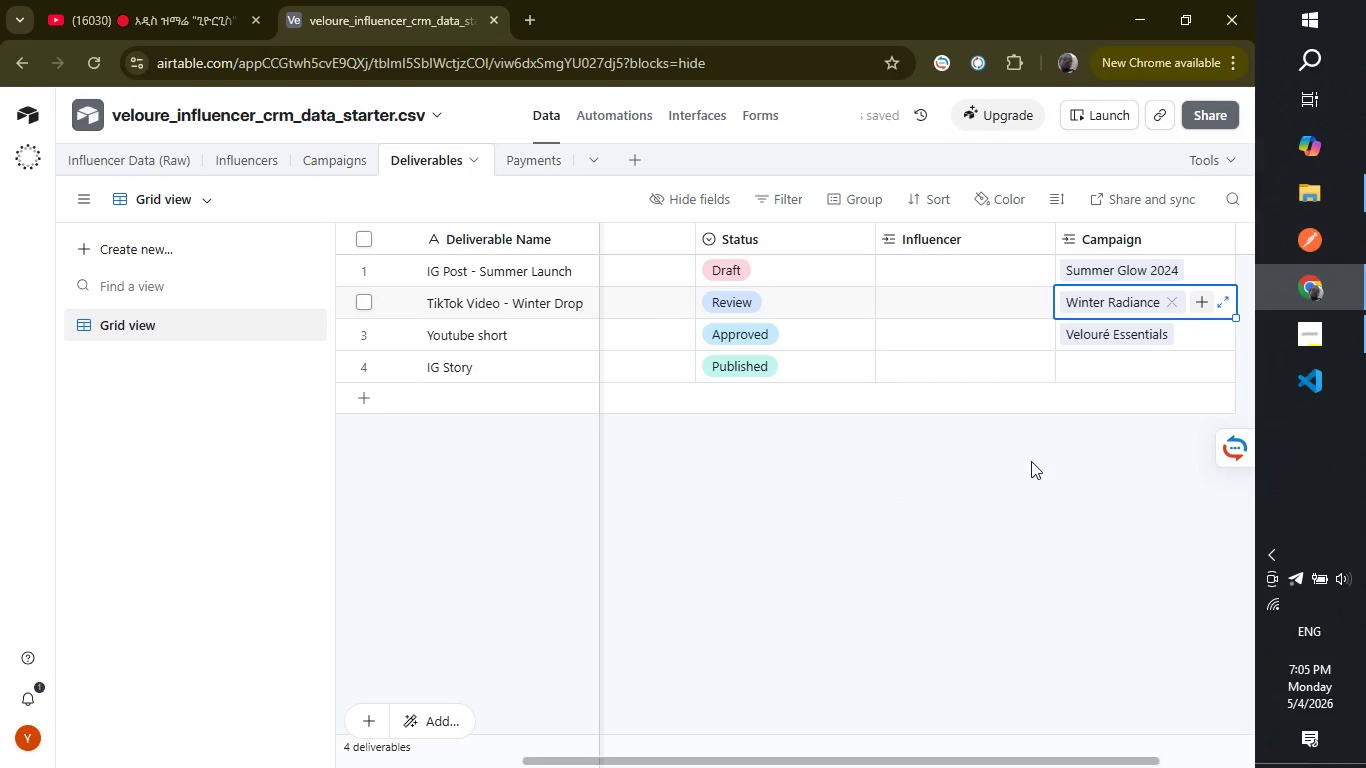 
left_click([1040, 469])
 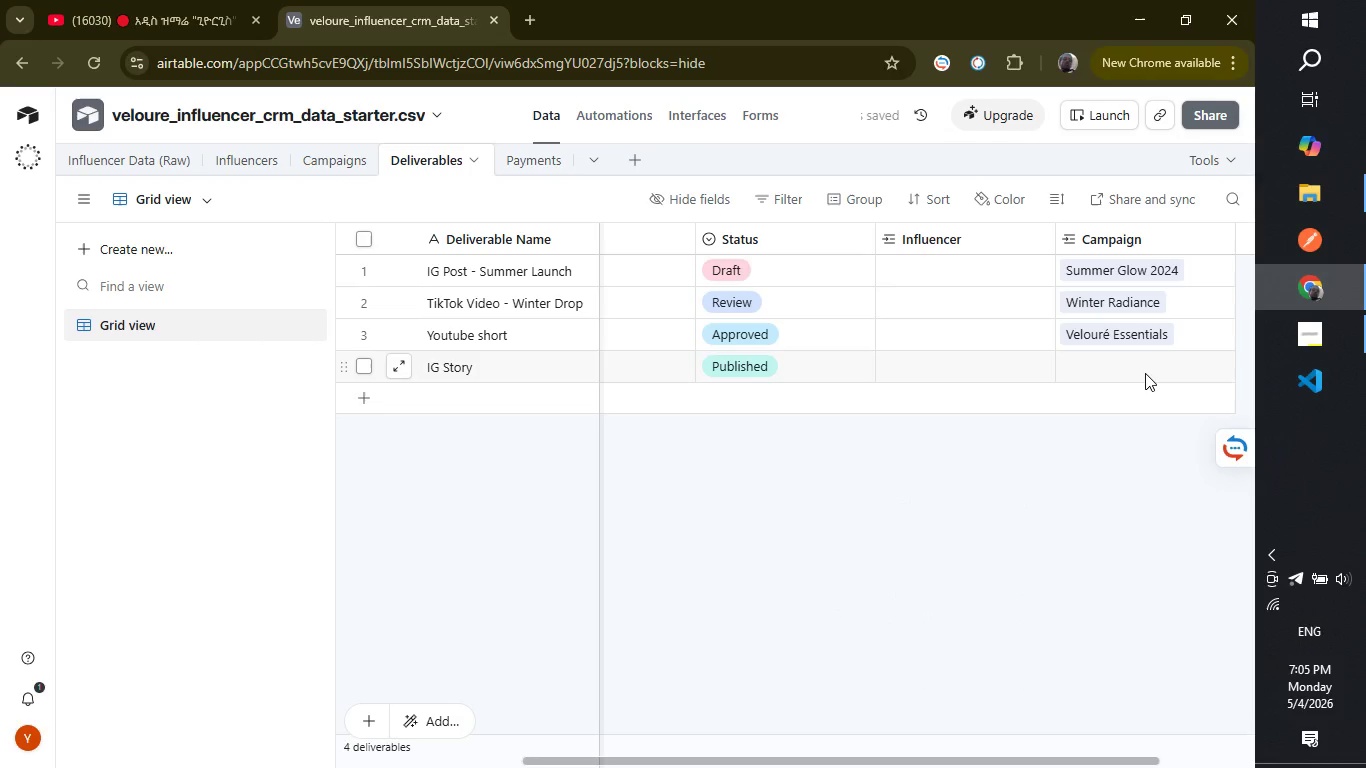 
left_click([1145, 373])
 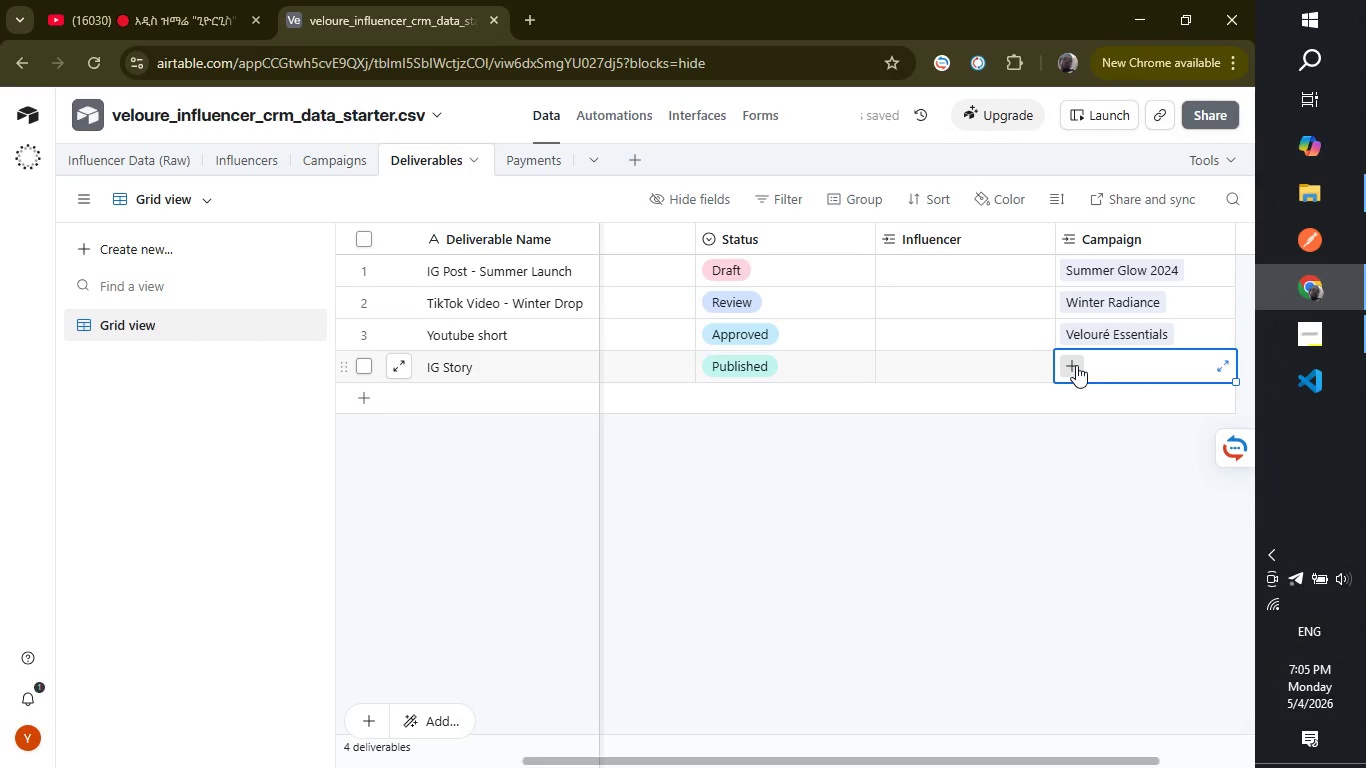 
left_click([1076, 365])
 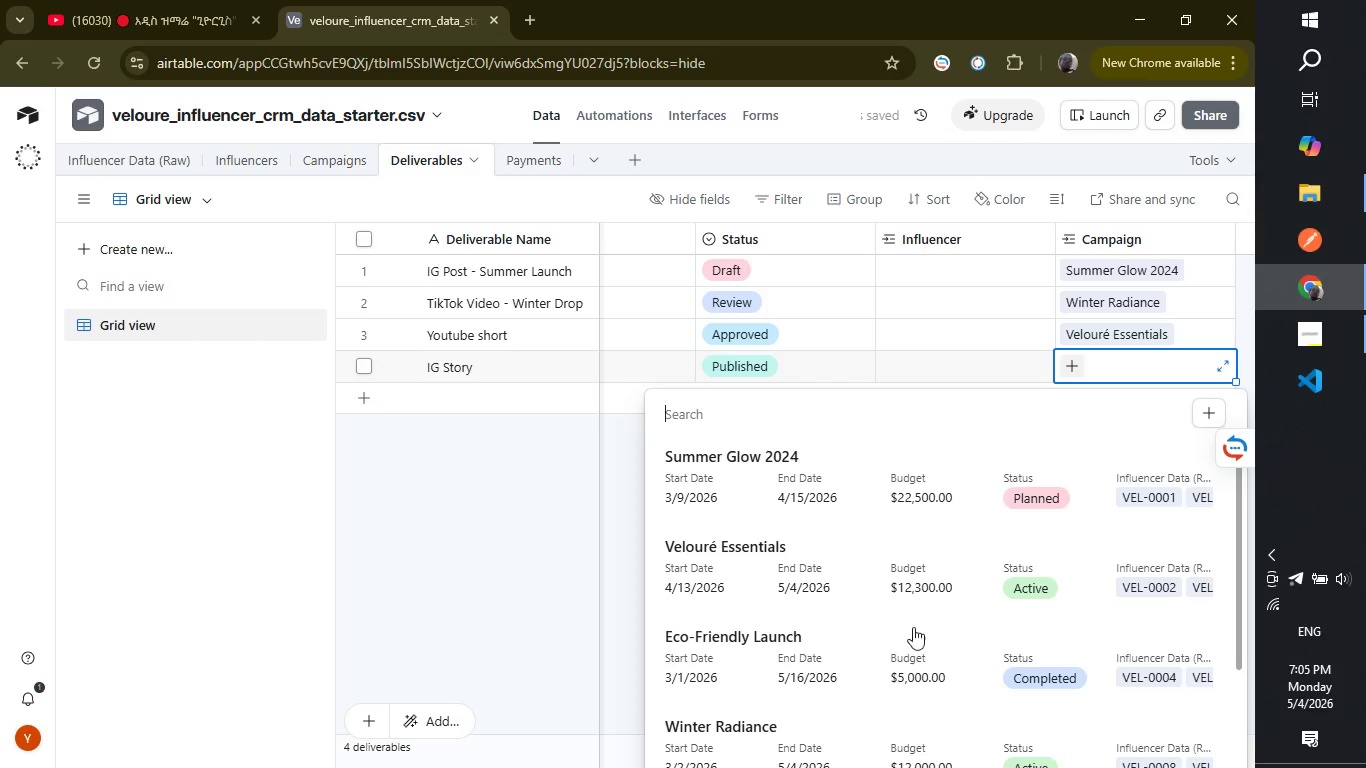 
left_click([694, 646])
 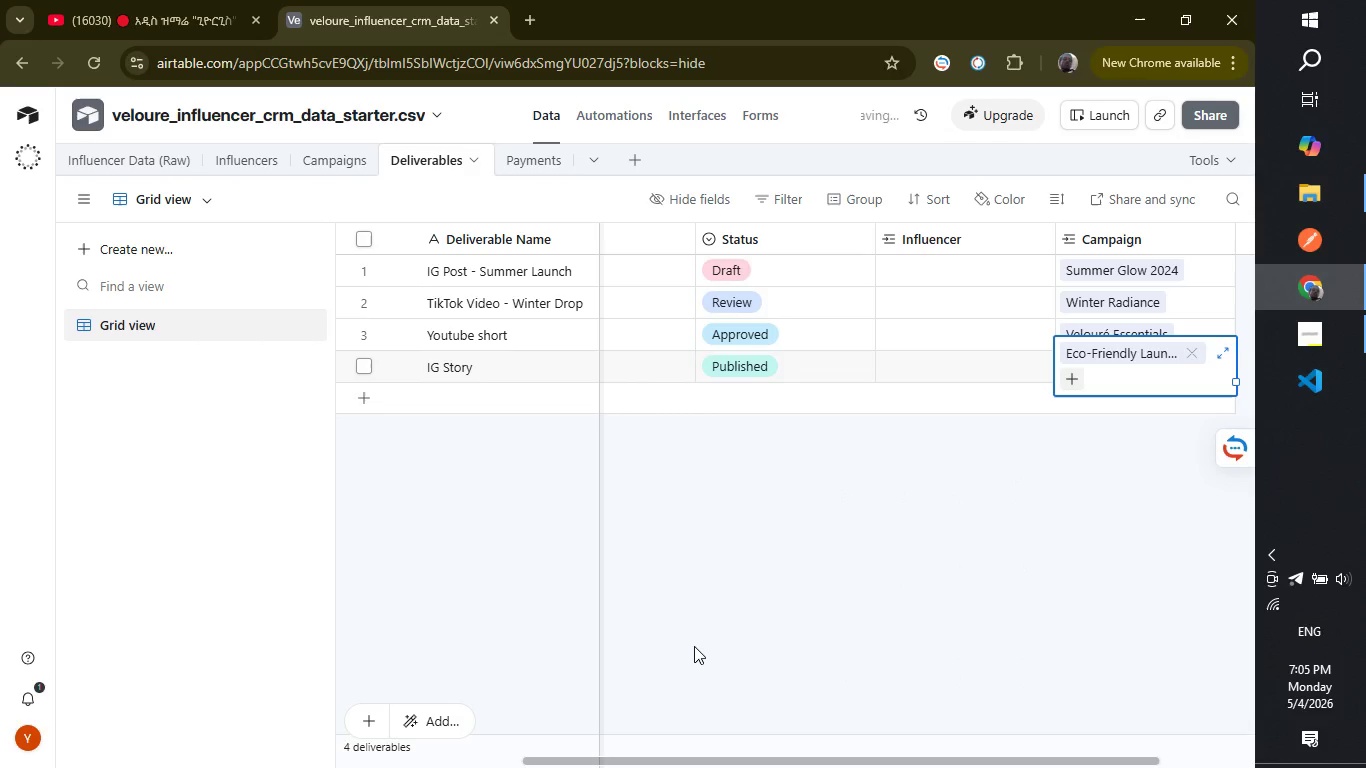 
left_click([694, 646])
 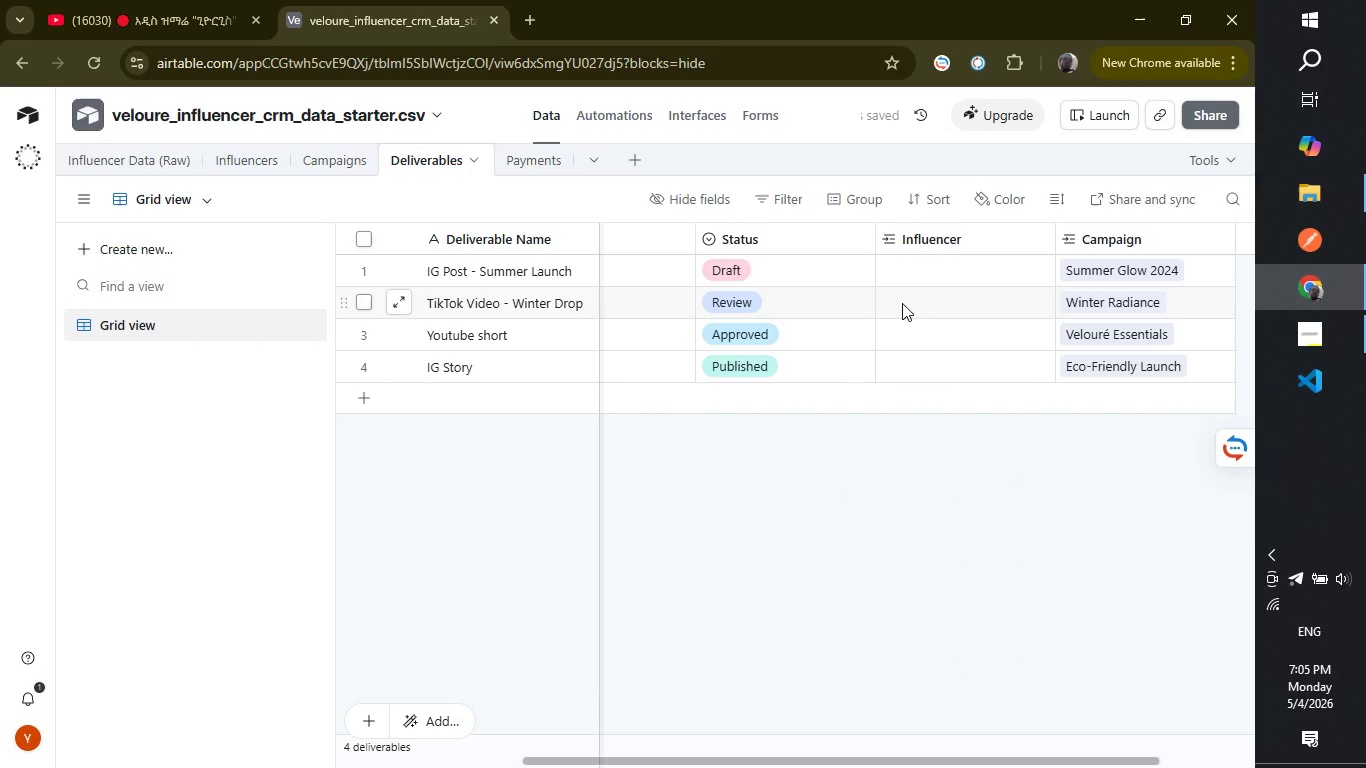 
left_click([928, 263])
 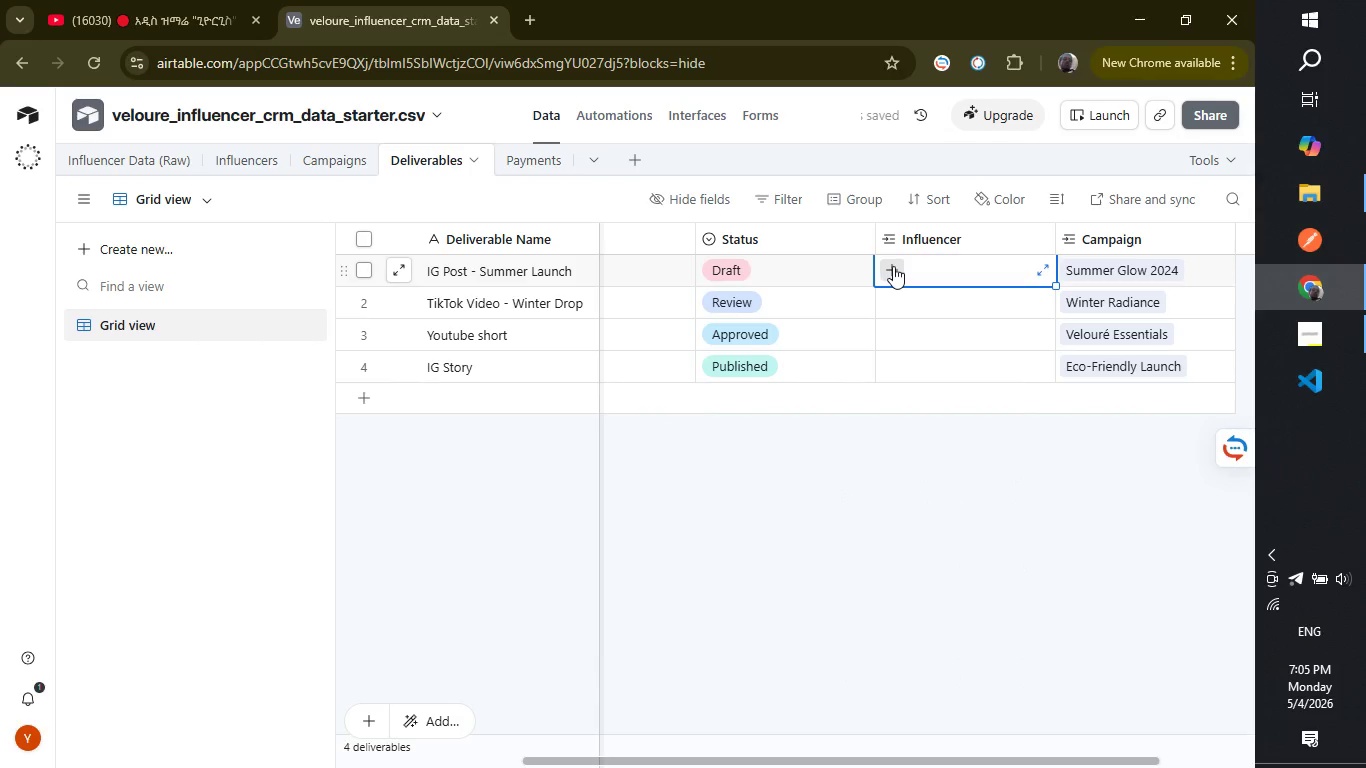 
left_click([893, 266])
 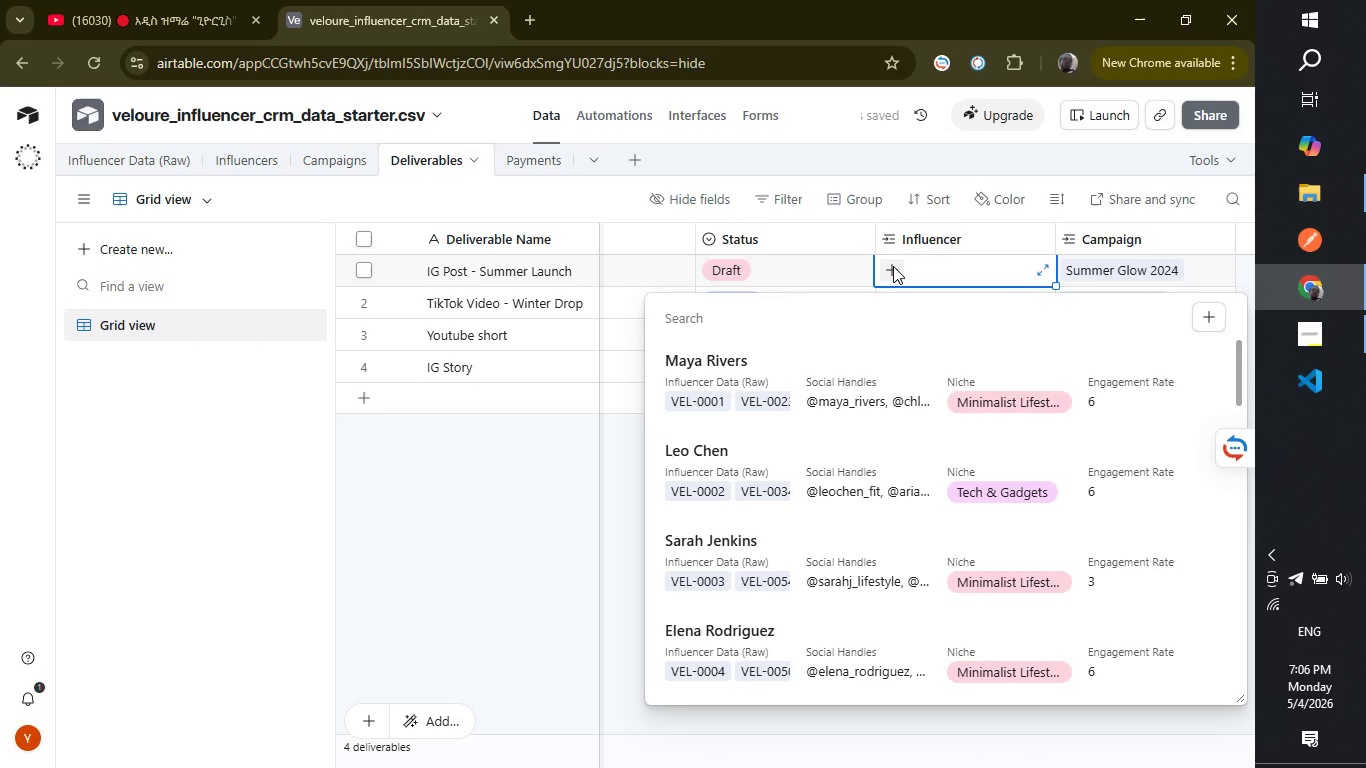 
wait(7.05)
 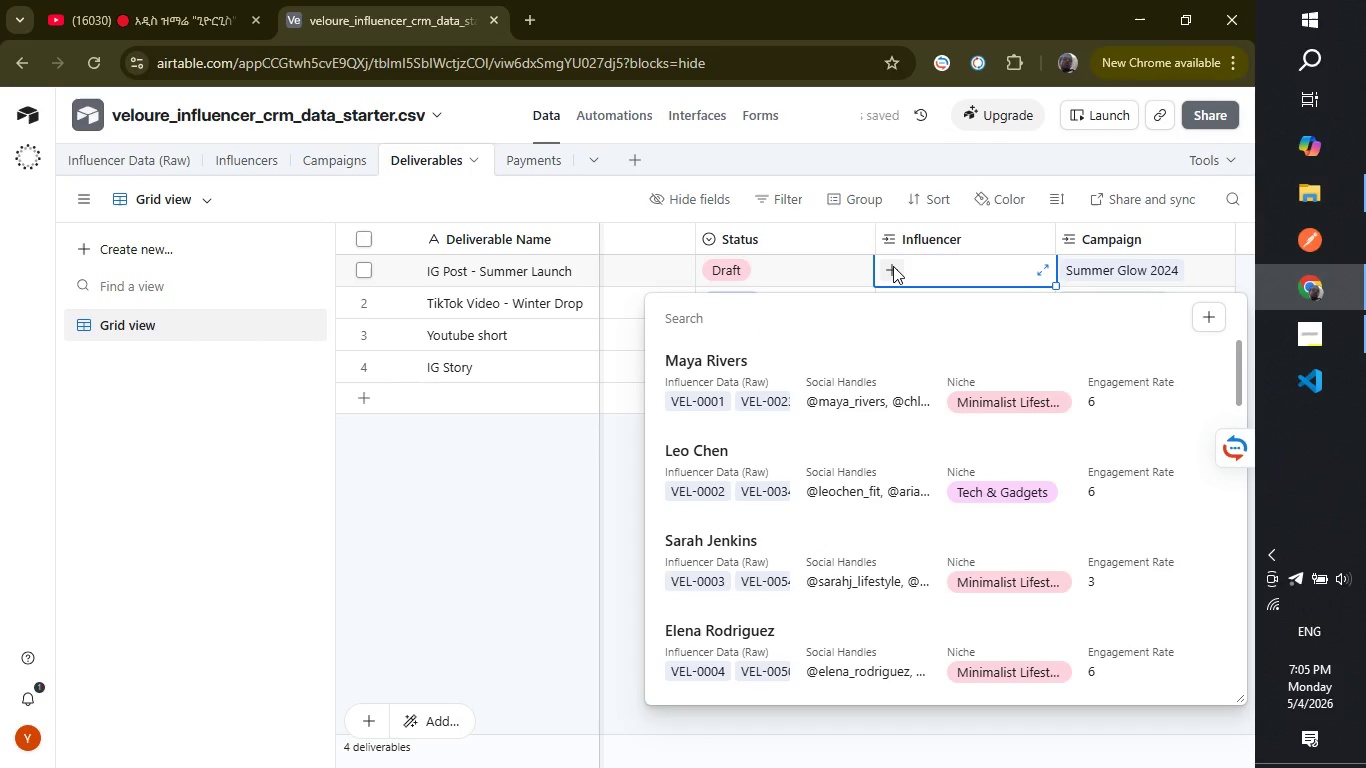 
left_click([716, 359])
 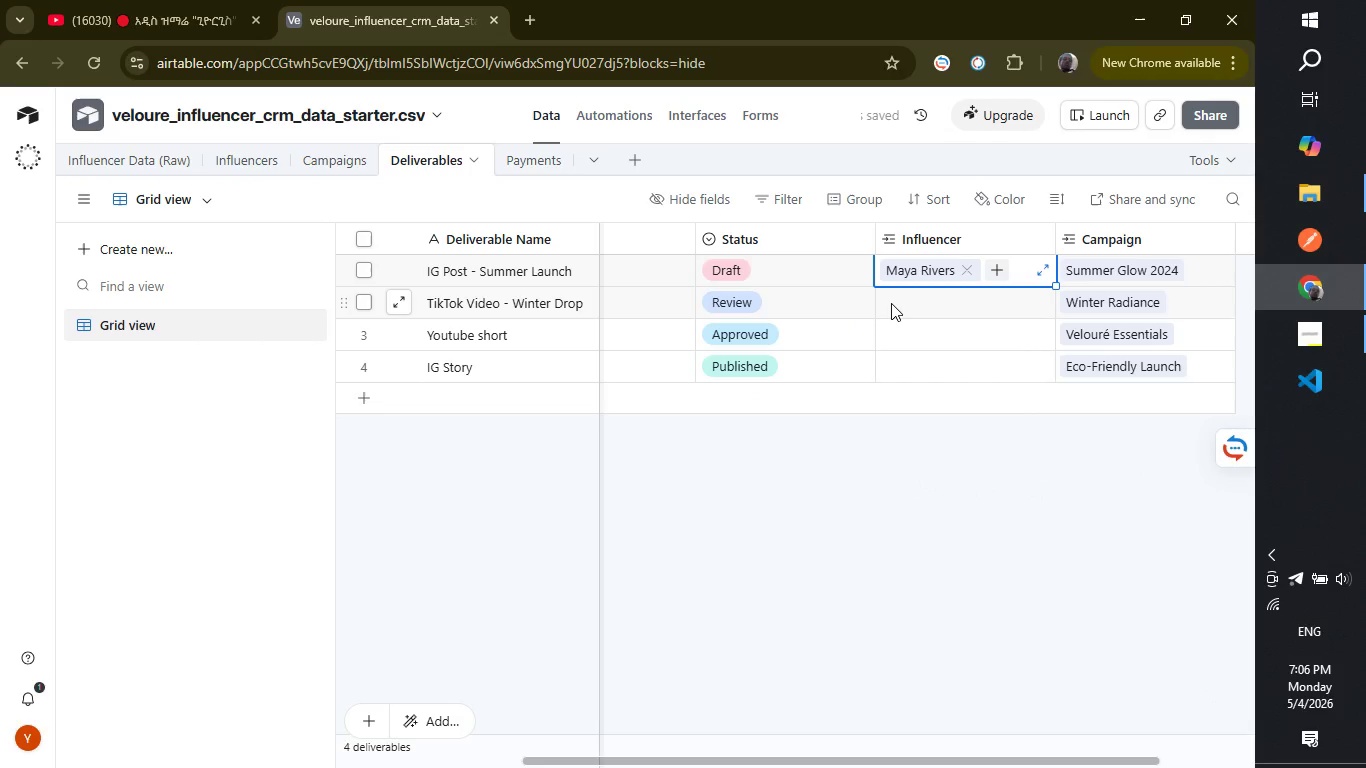 
left_click([893, 303])
 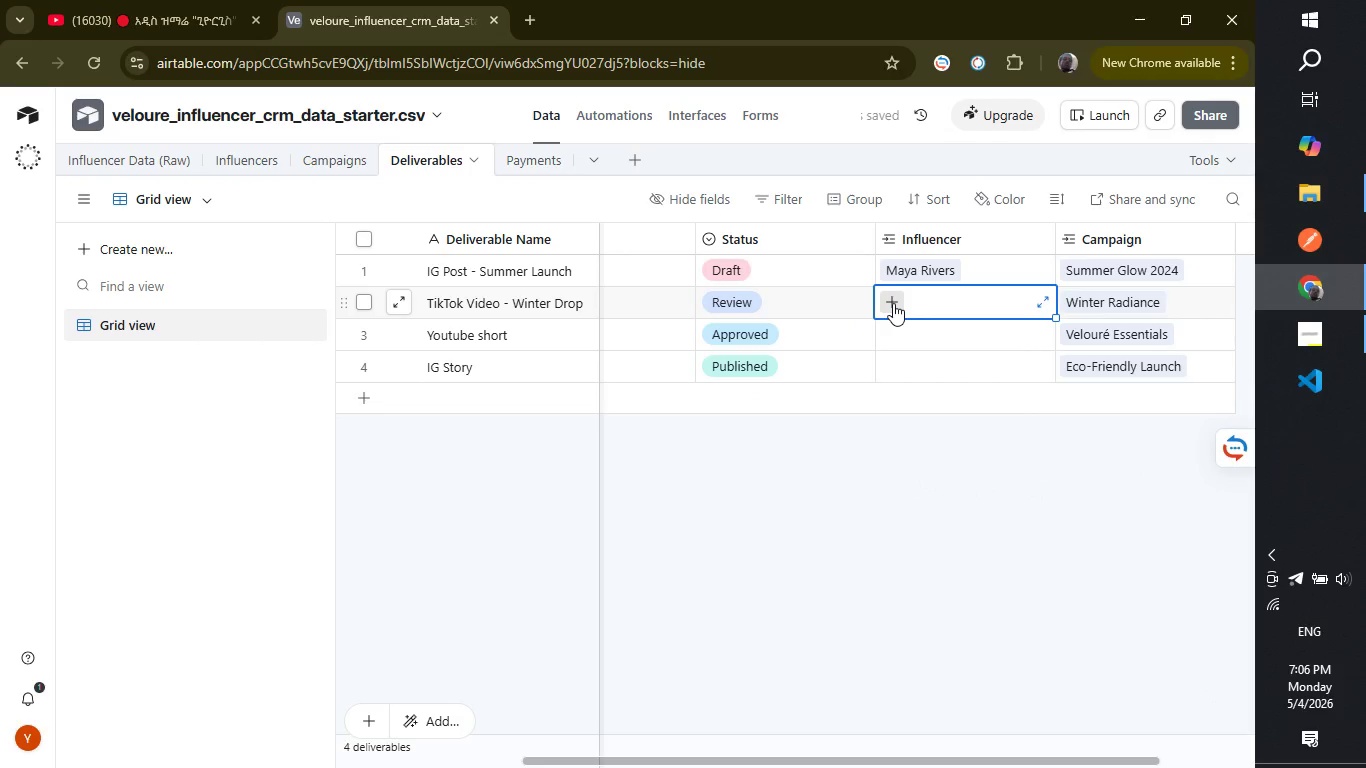 
left_click([893, 303])
 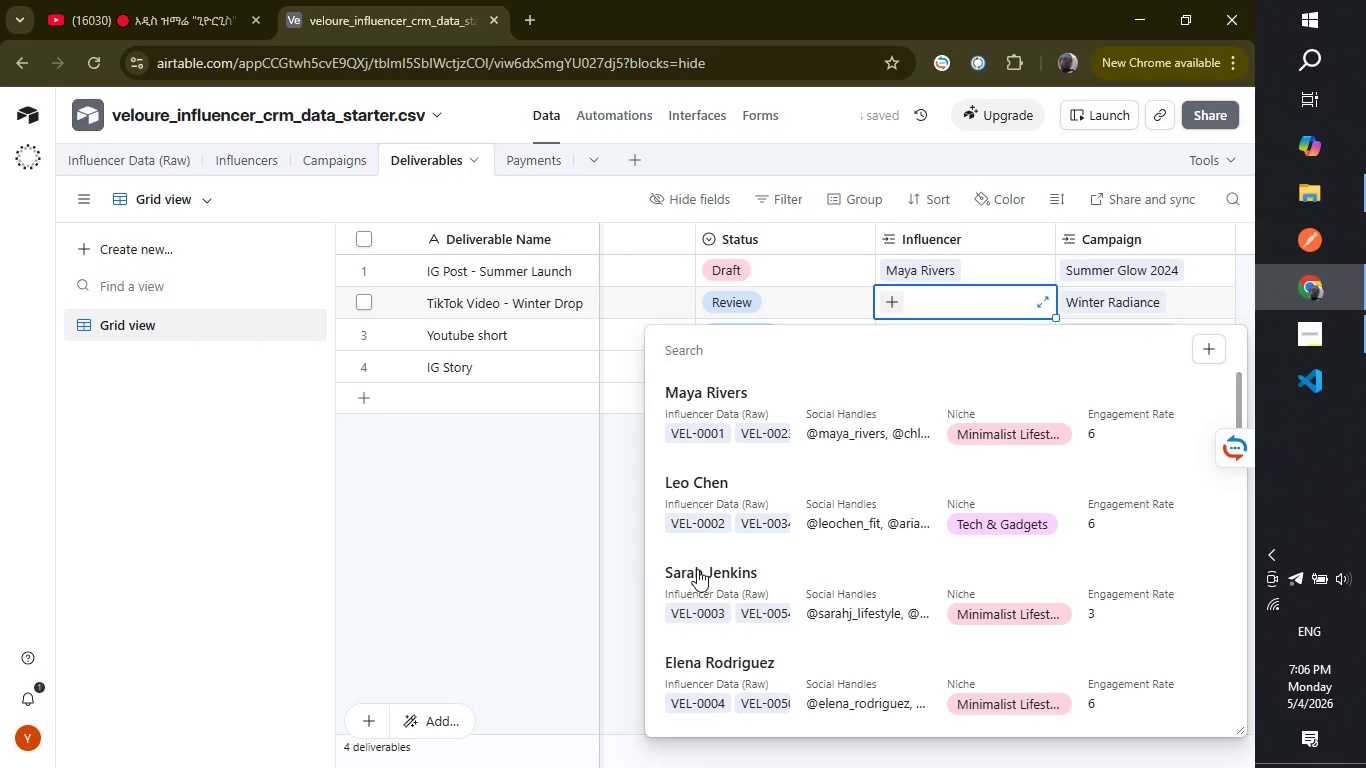 
left_click([700, 492])
 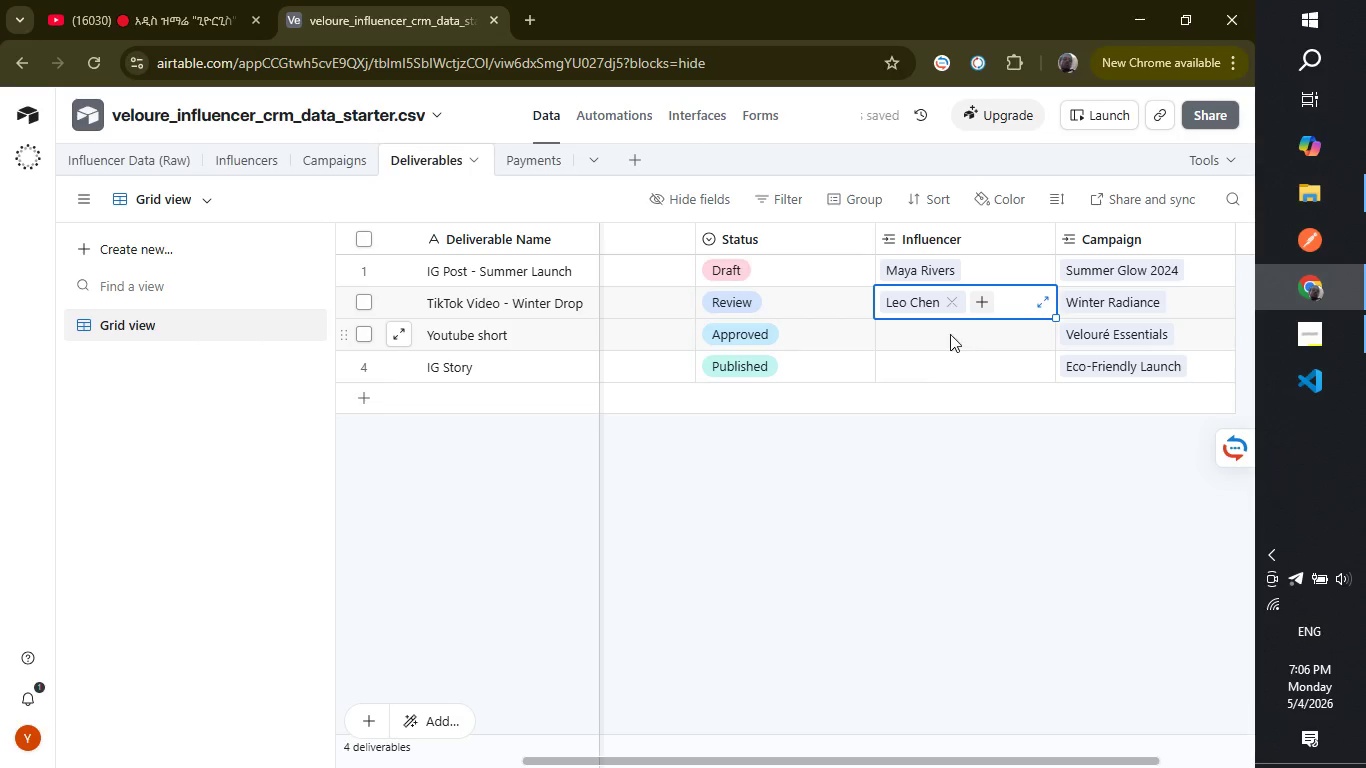 
left_click([946, 333])
 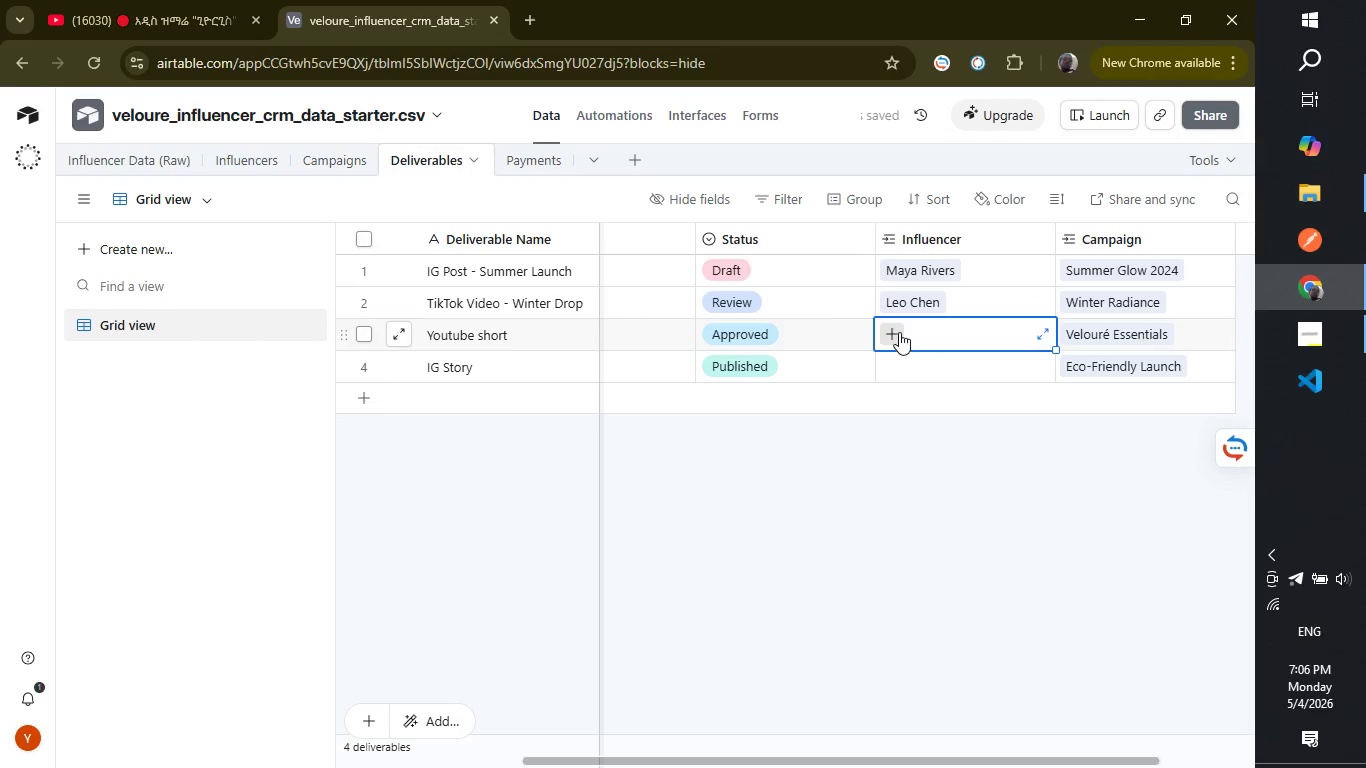 
left_click([899, 332])
 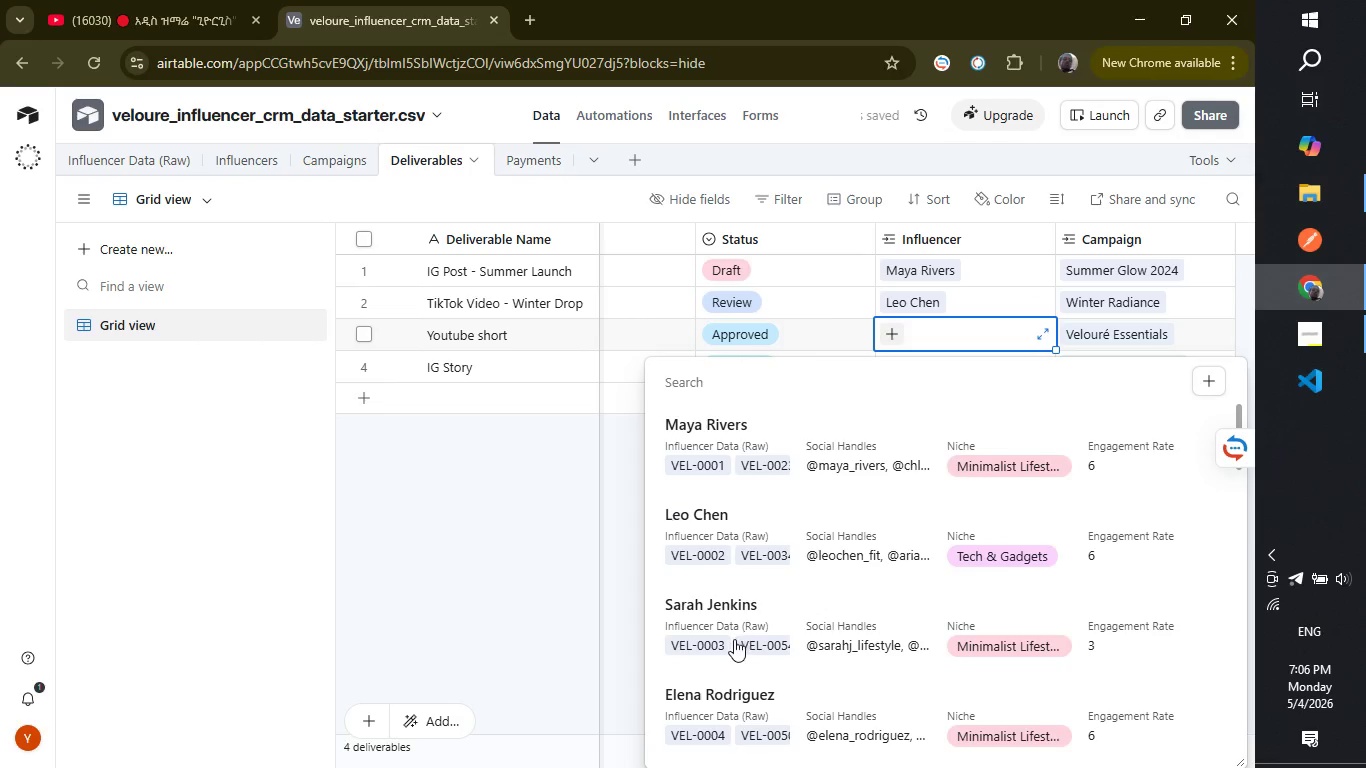 
left_click([719, 618])
 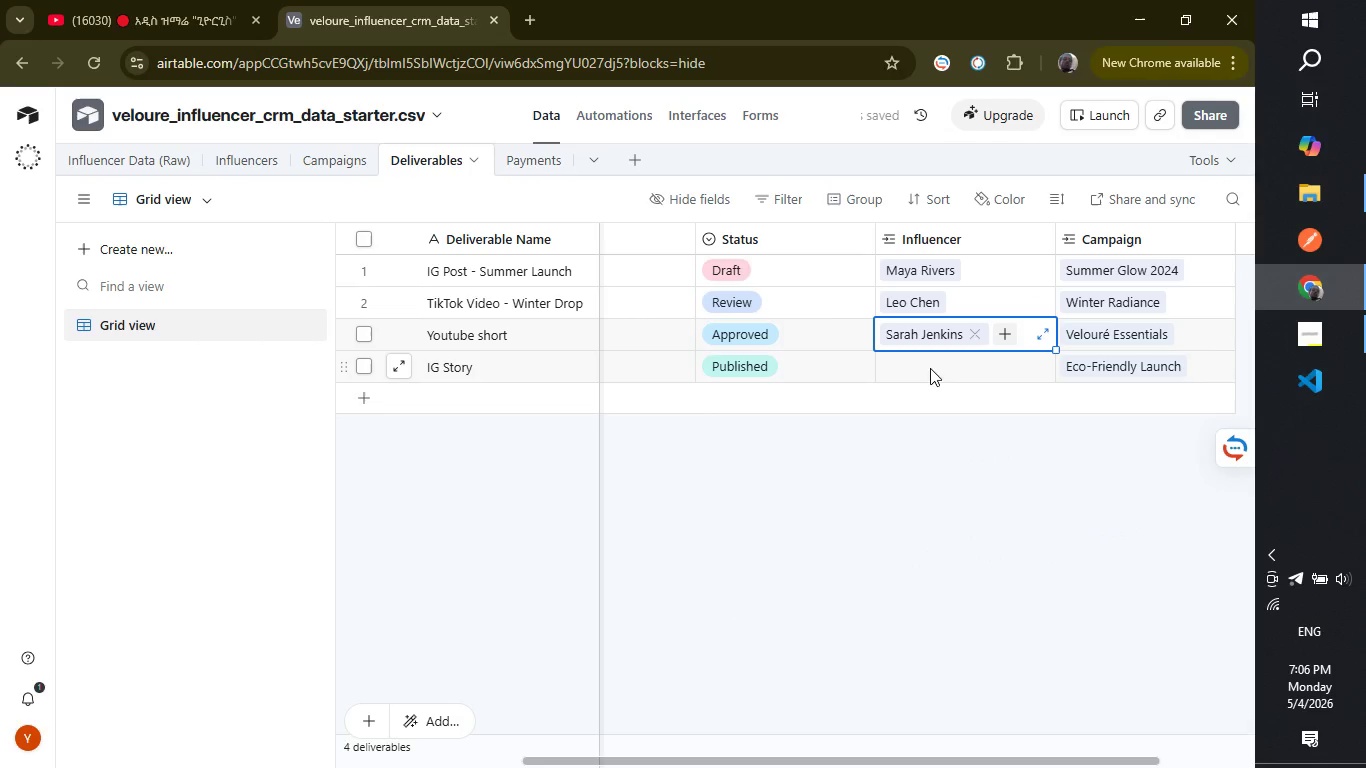 
left_click([928, 367])
 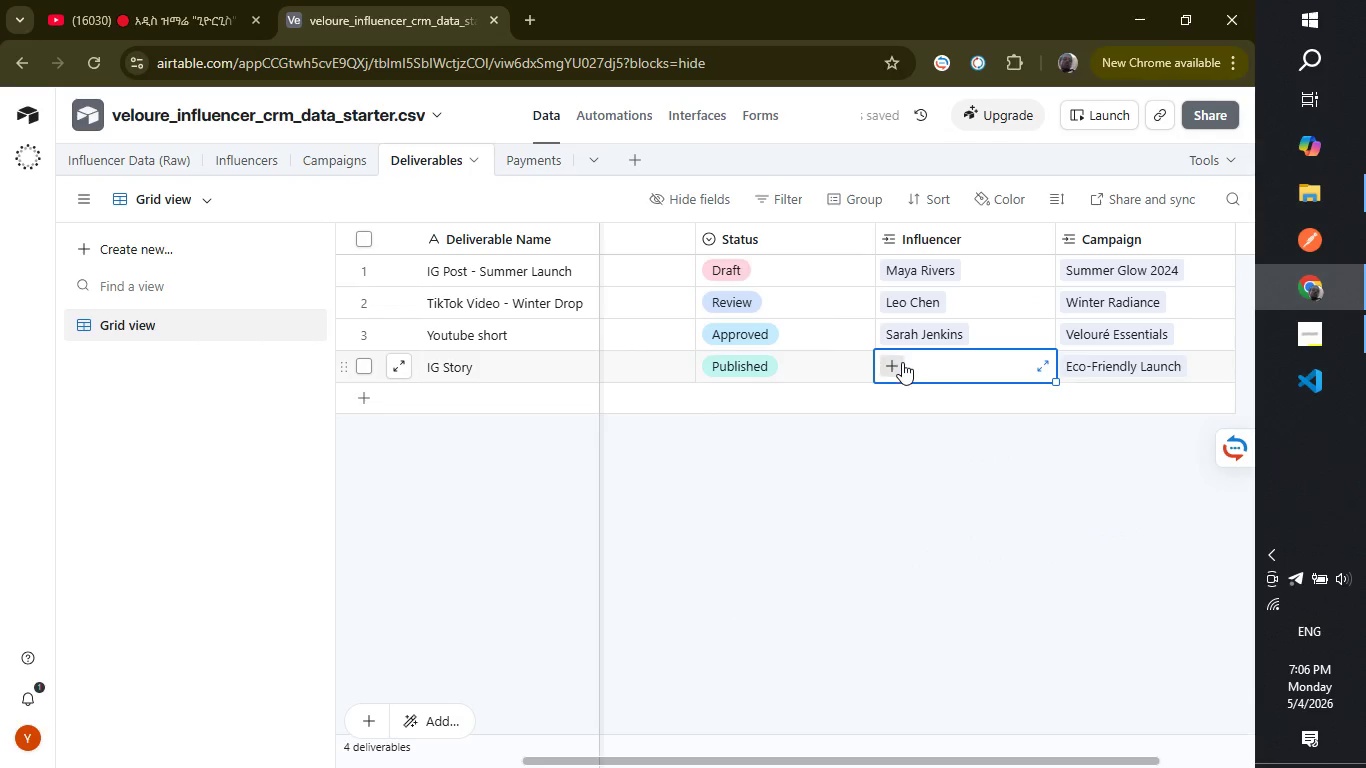 
left_click([902, 362])
 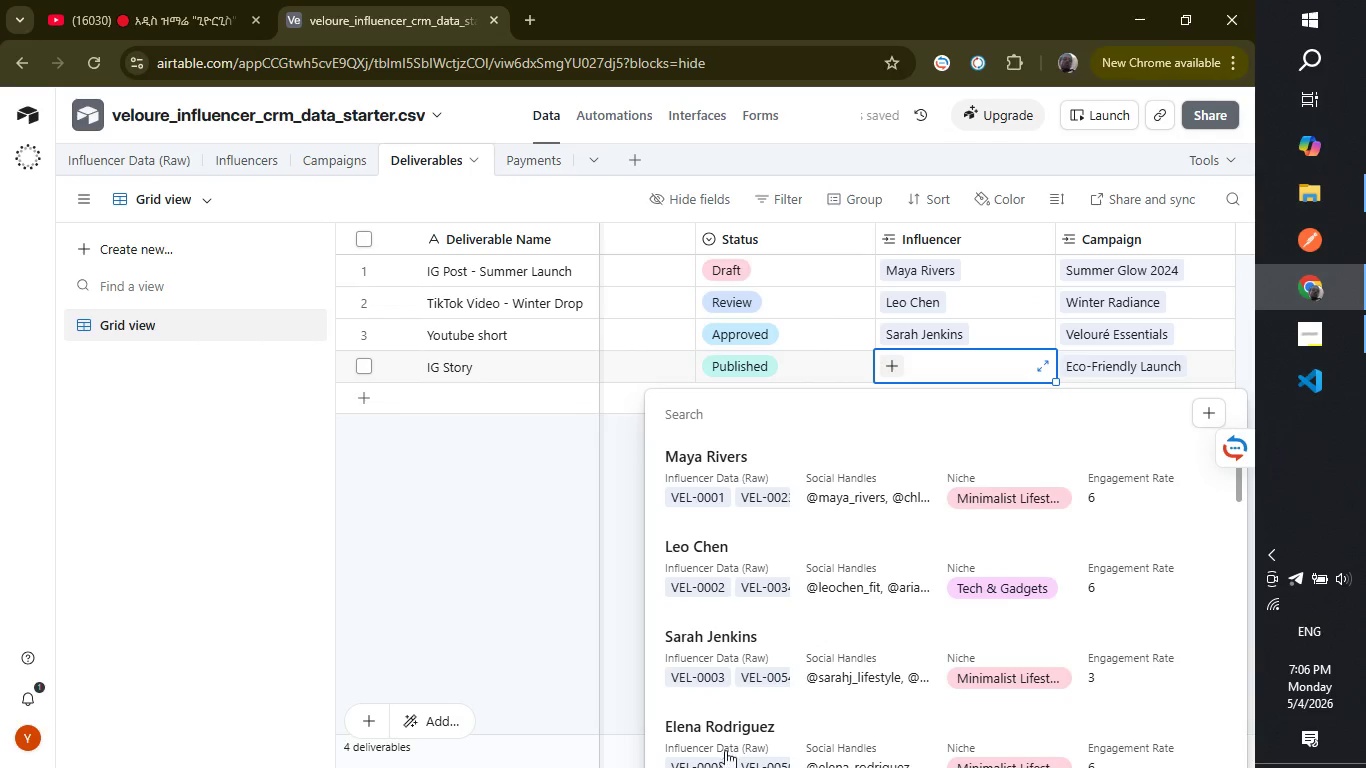 
left_click([734, 736])
 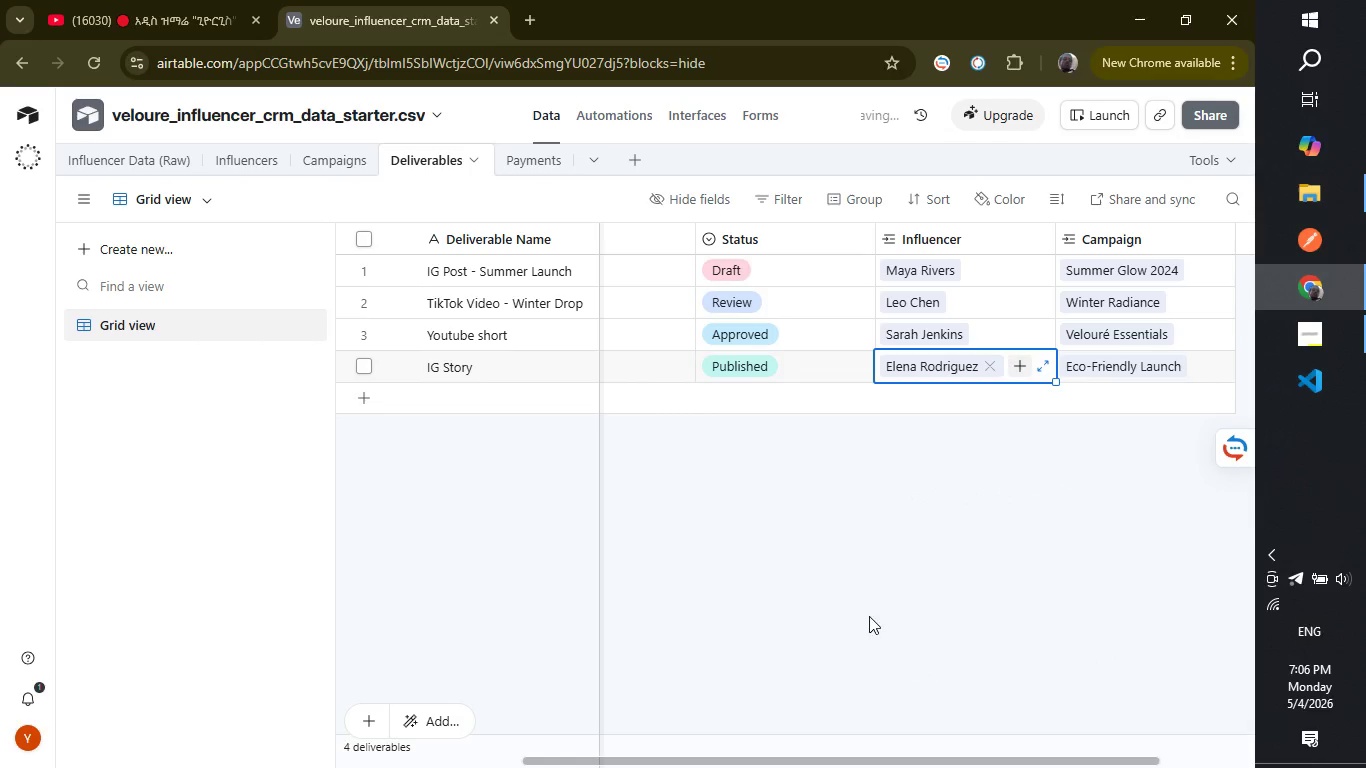 
left_click([869, 616])
 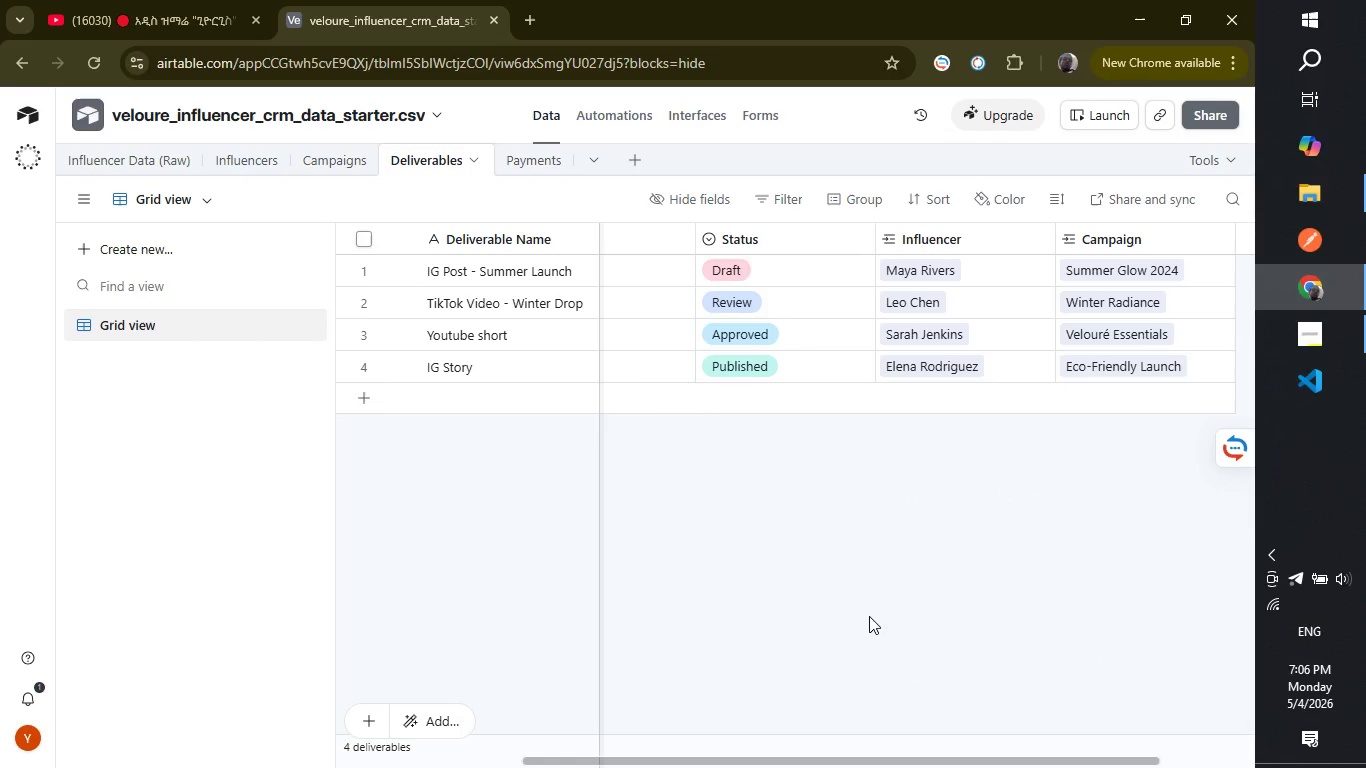 
wait(10.16)
 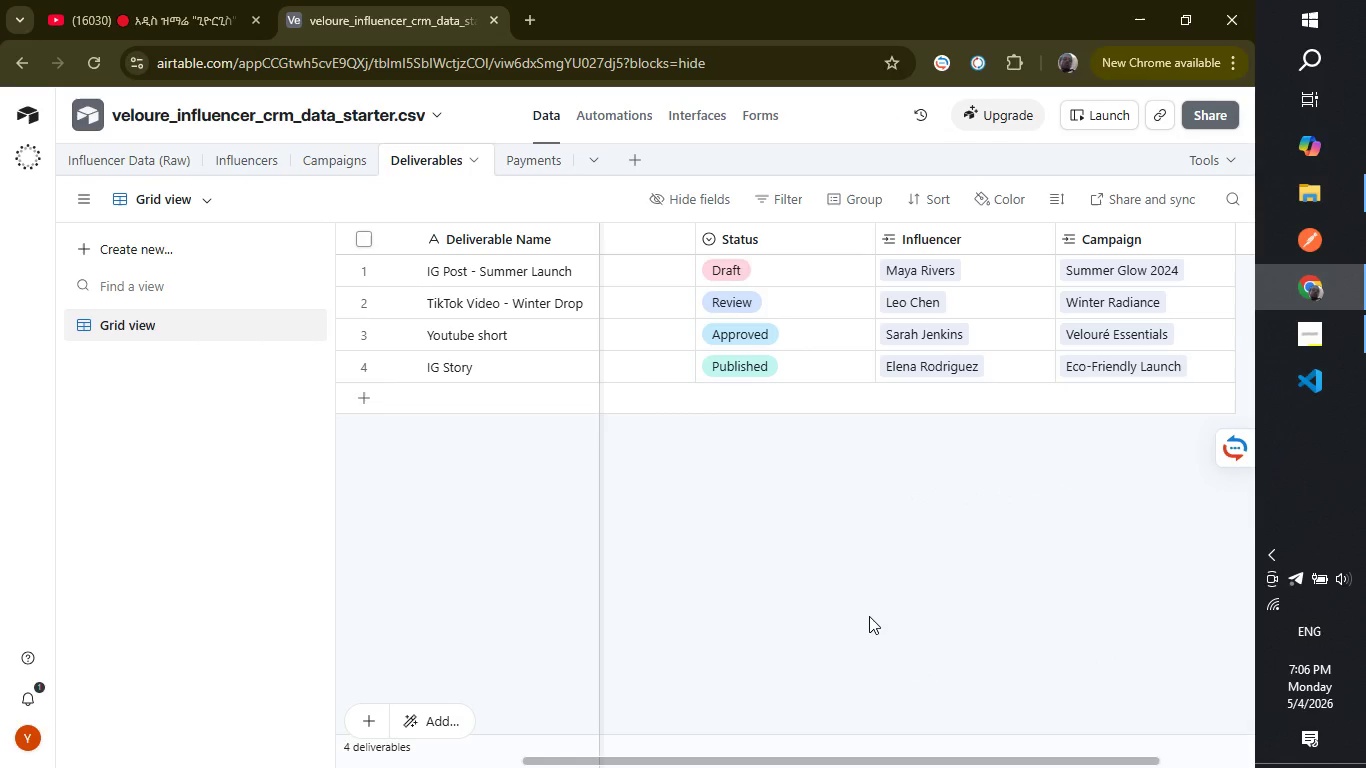 
left_click([828, 604])
 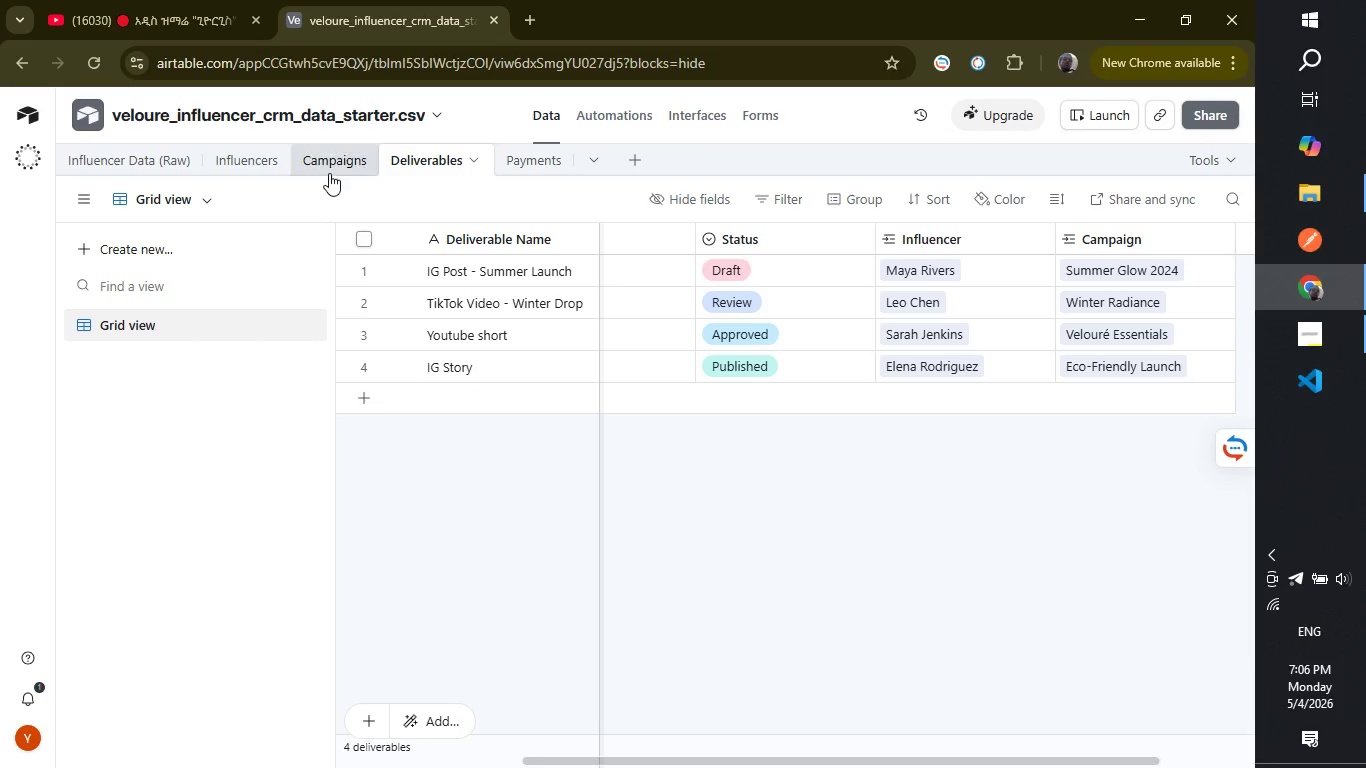 
left_click([329, 173])
 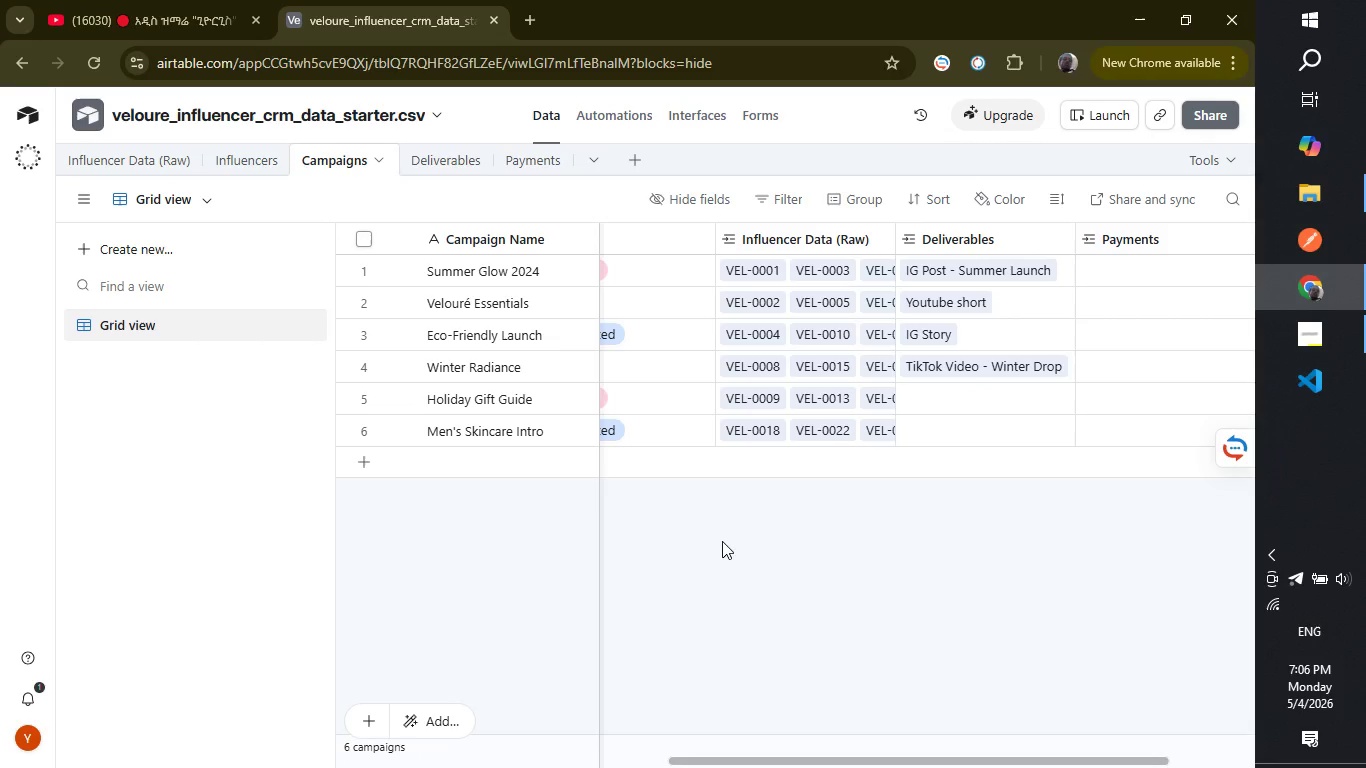 
wait(14.22)
 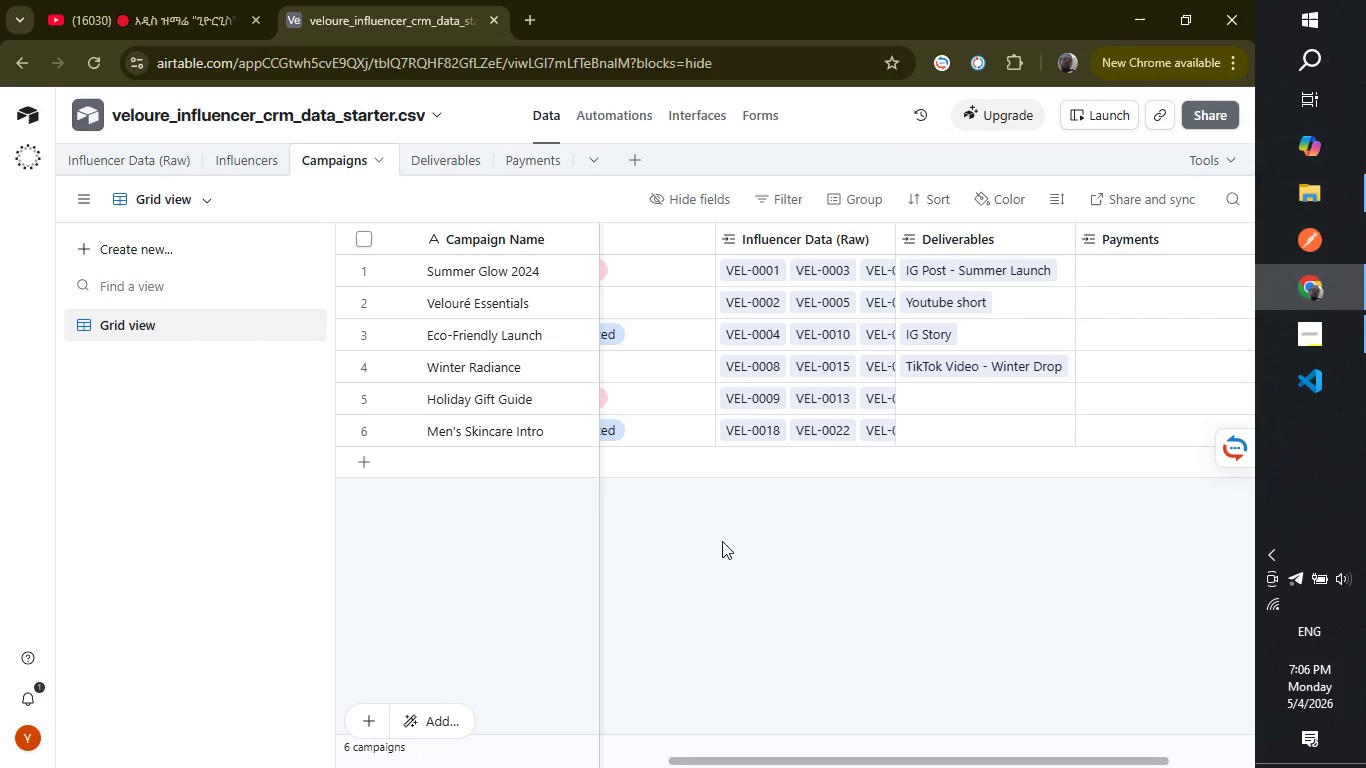 
left_click([468, 163])
 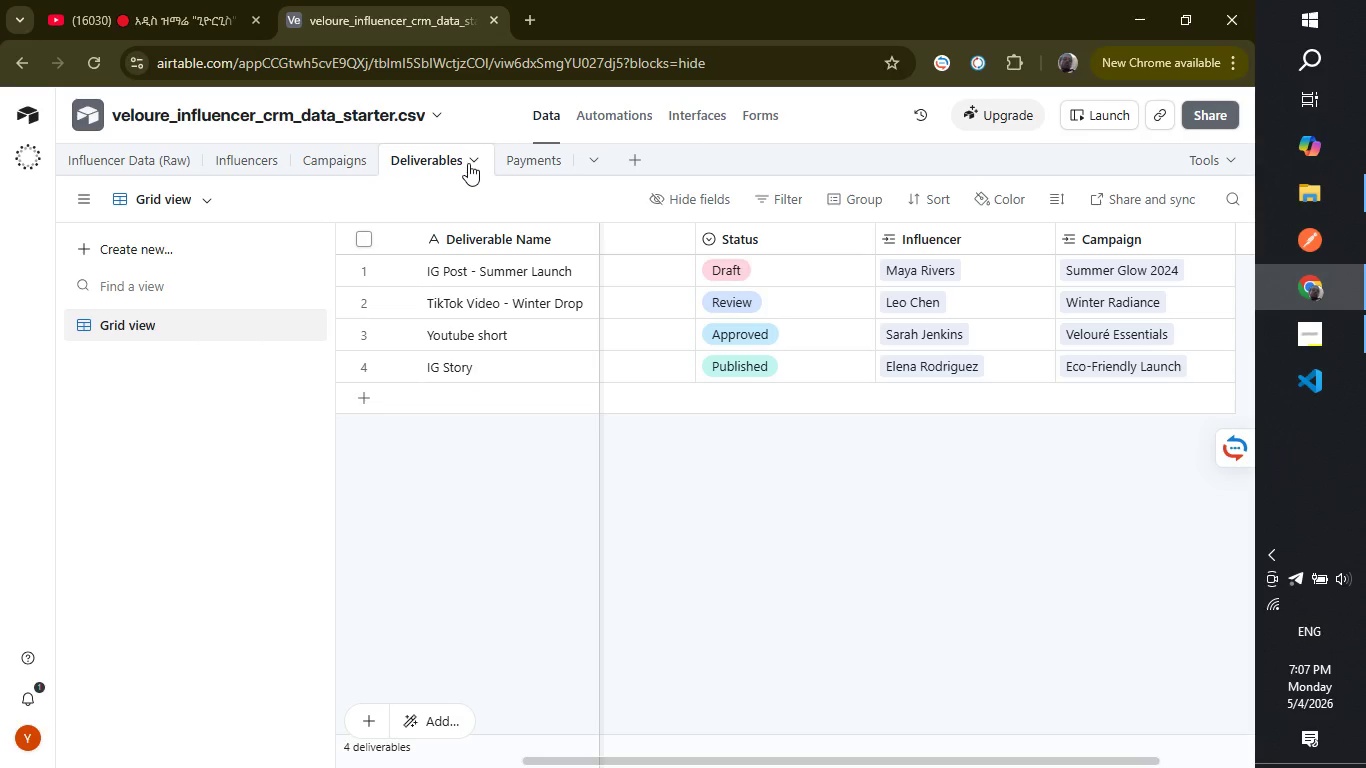 
wait(15.64)
 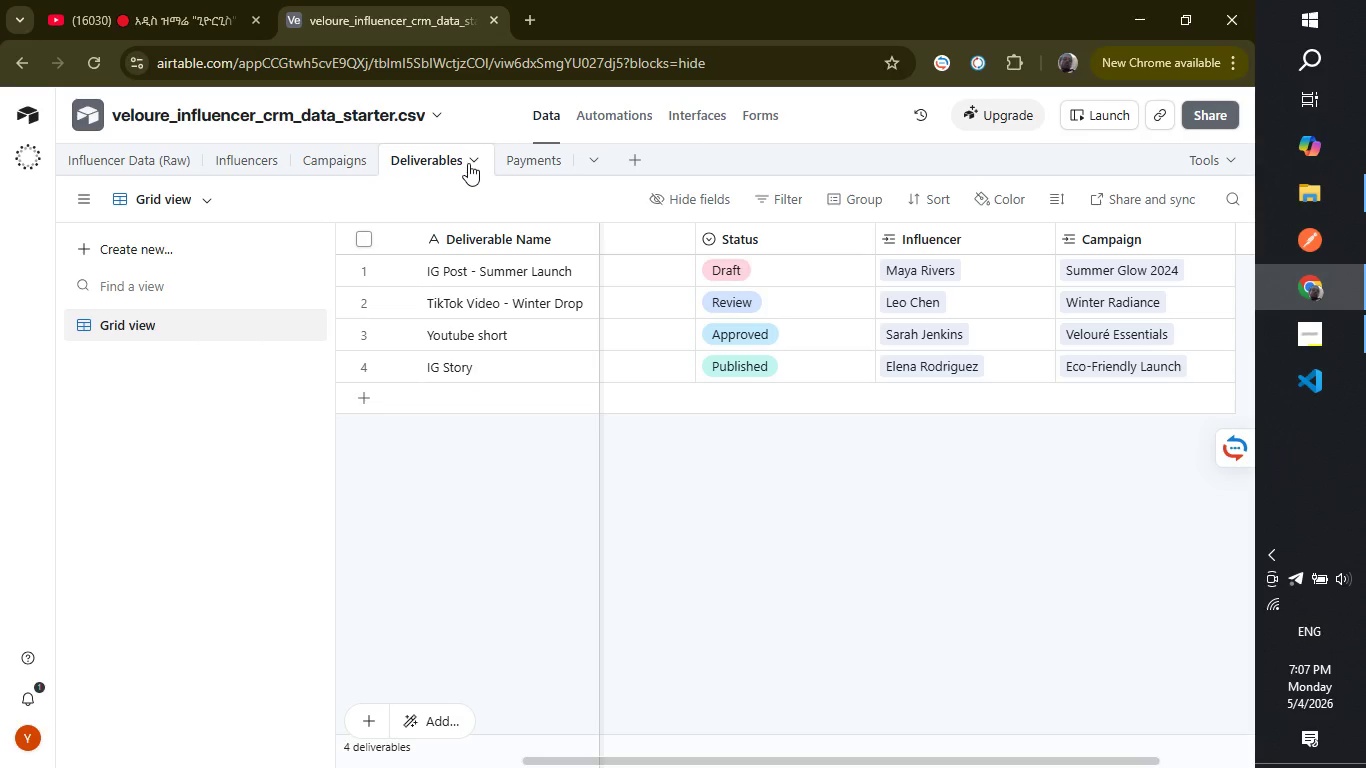 
left_click([332, 175])
 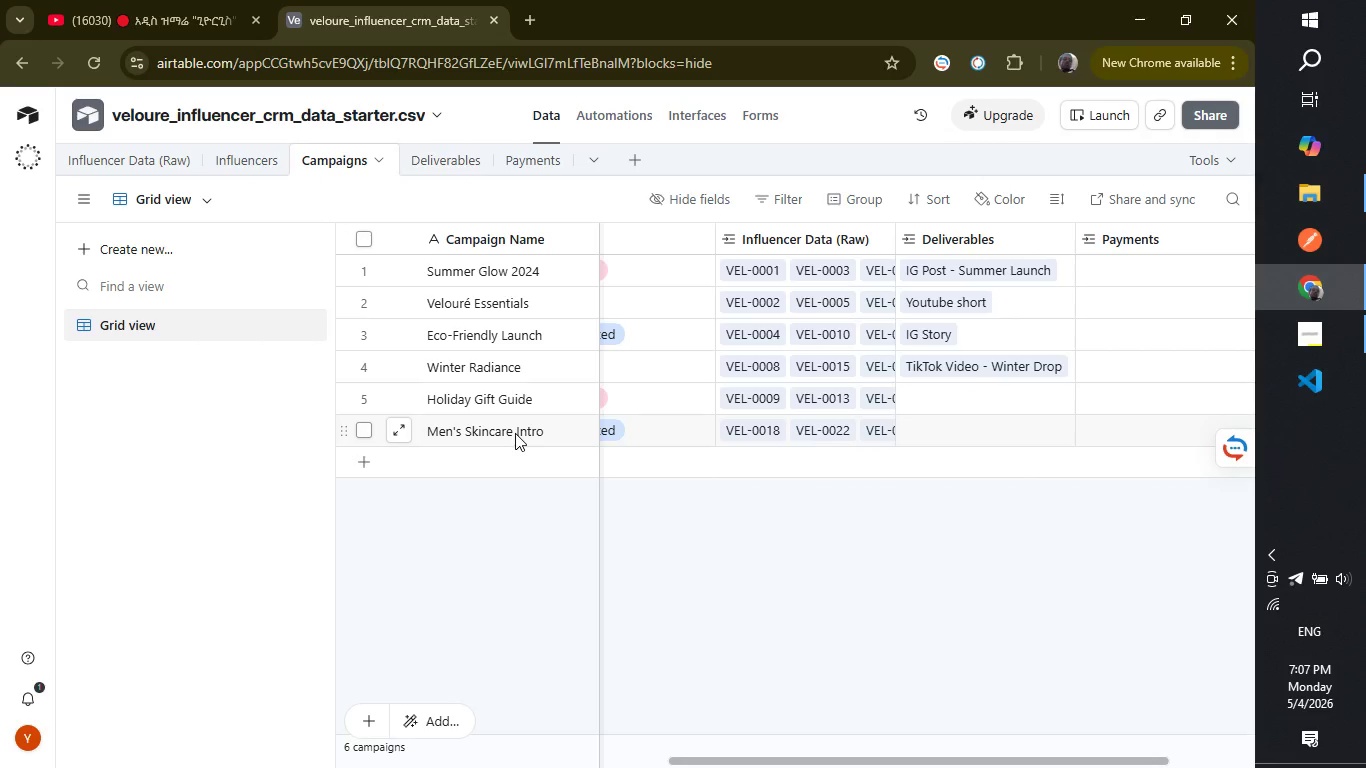 
wait(7.7)
 